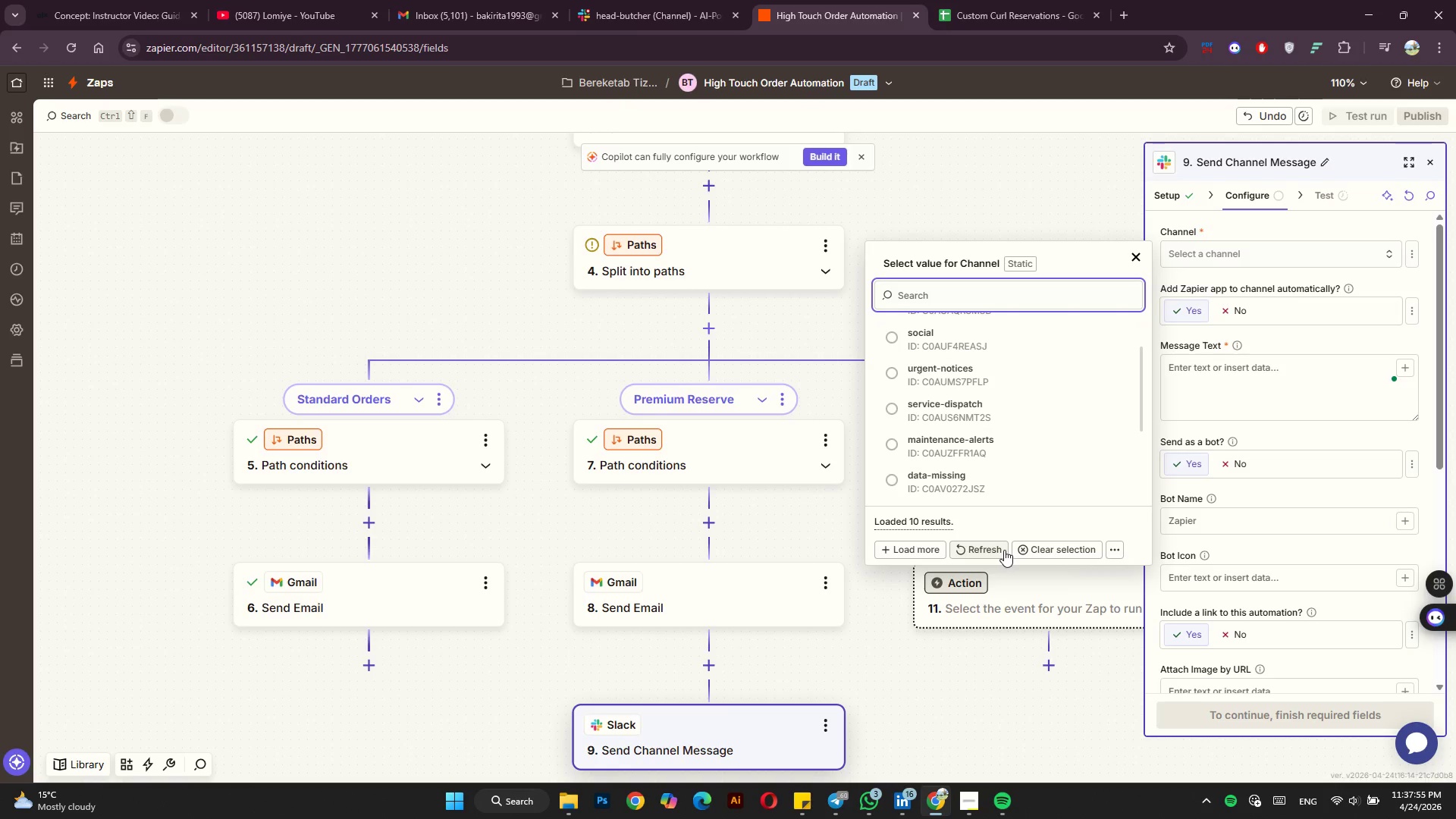 
left_click([1002, 550])
 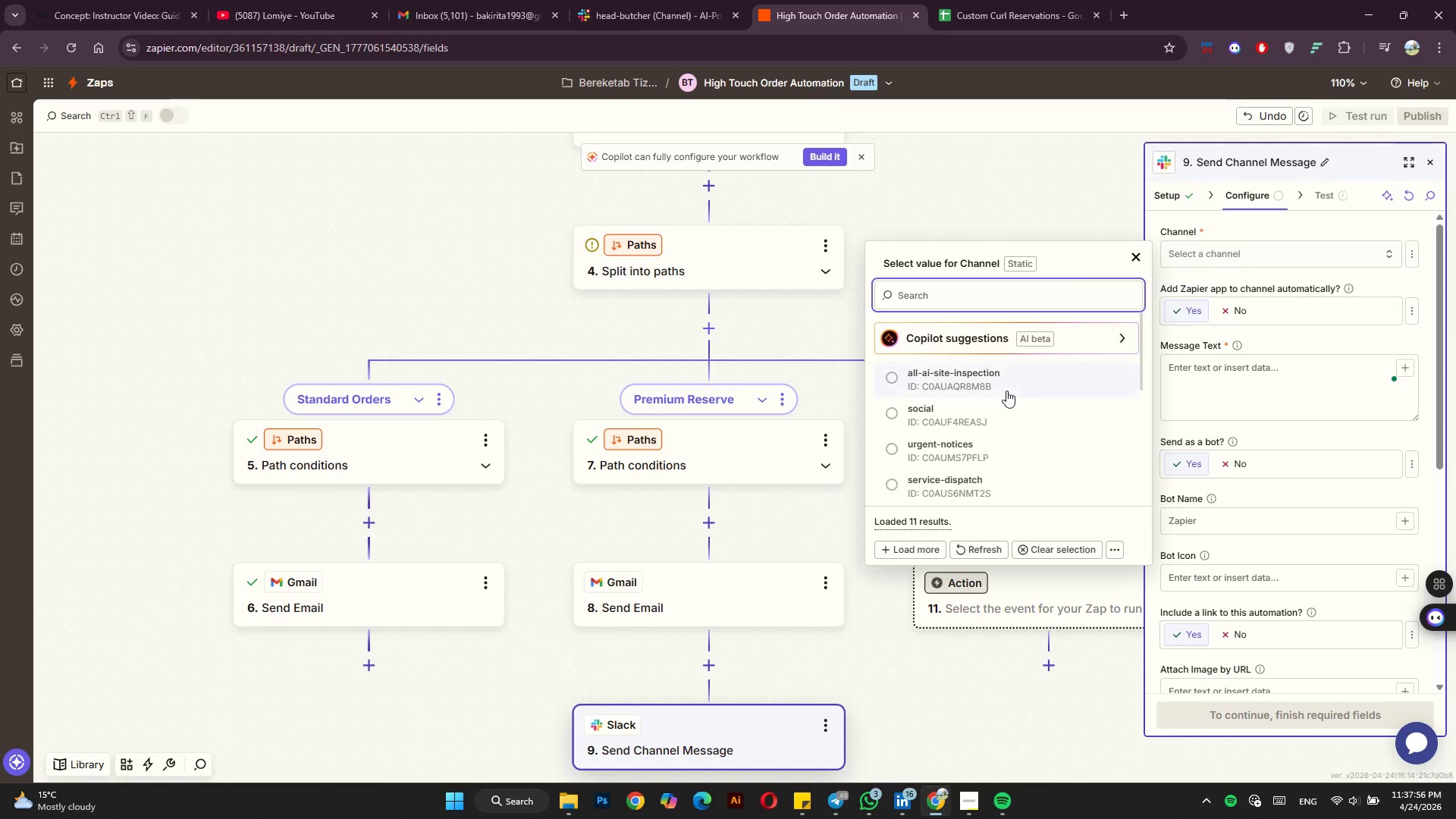 
scroll: coordinate [1006, 391], scroll_direction: down, amount: 2.0
 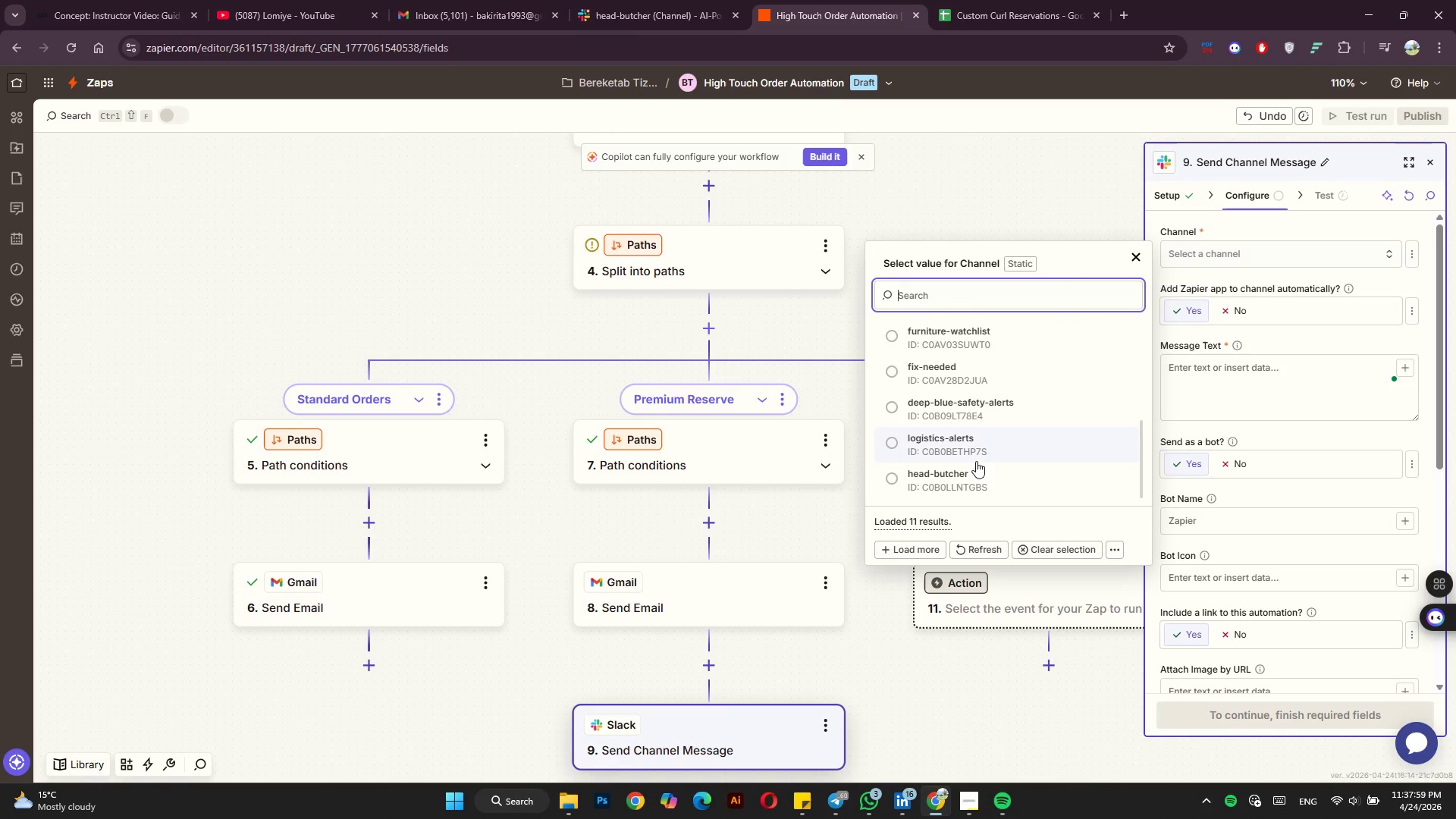 
left_click([960, 482])
 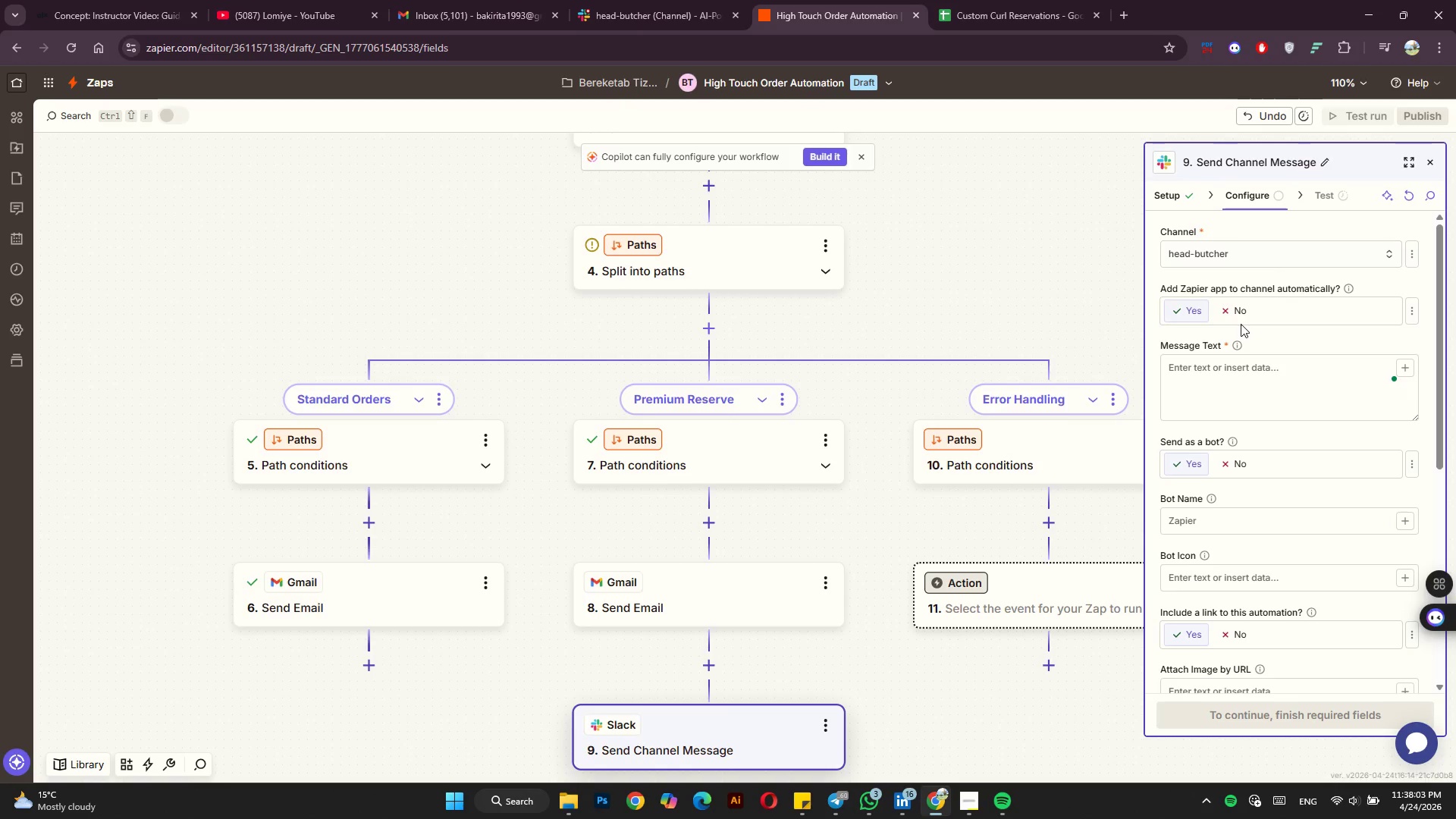 
left_click([1189, 359])
 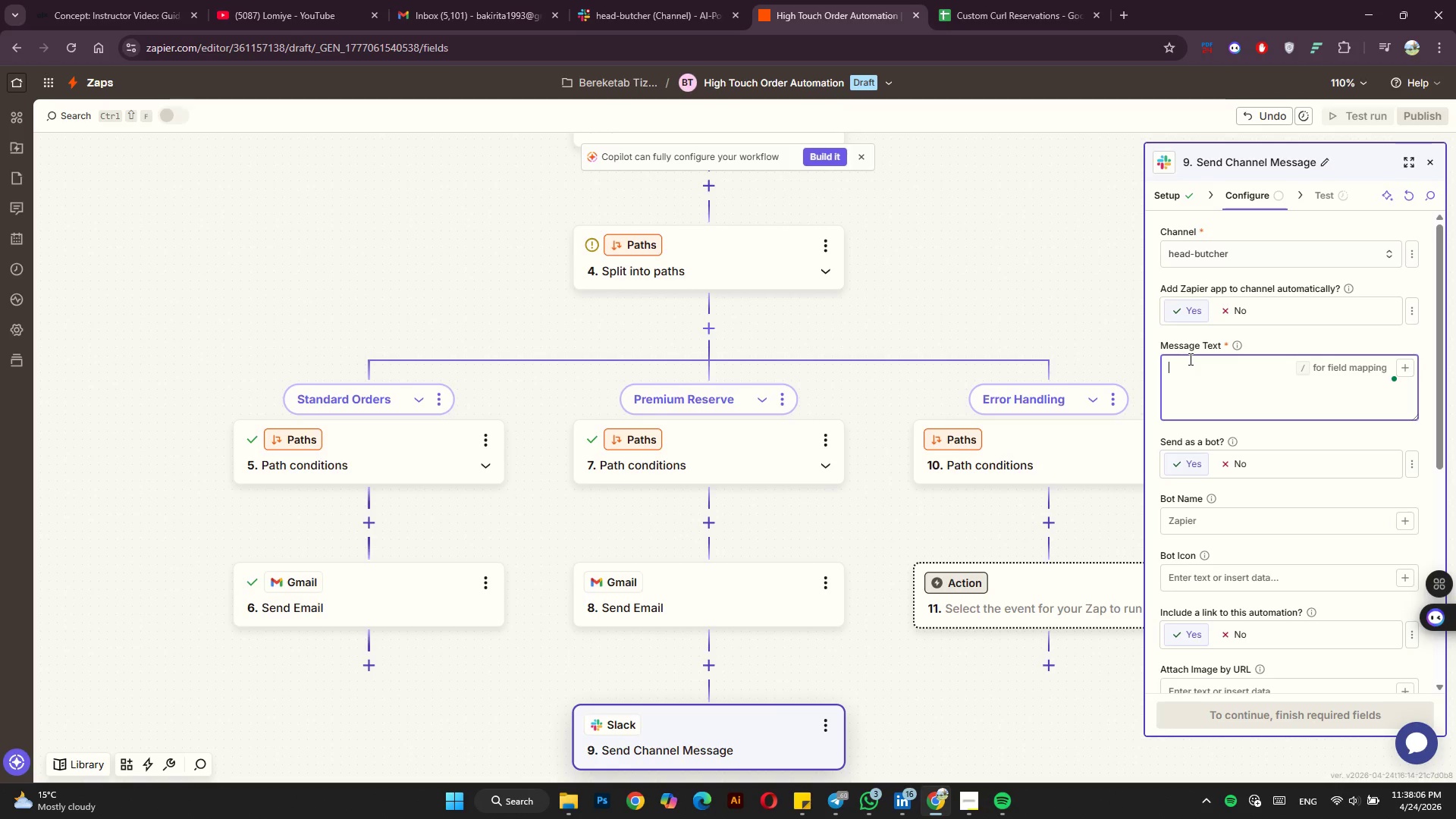 
key(Shift+ShiftLeft)
 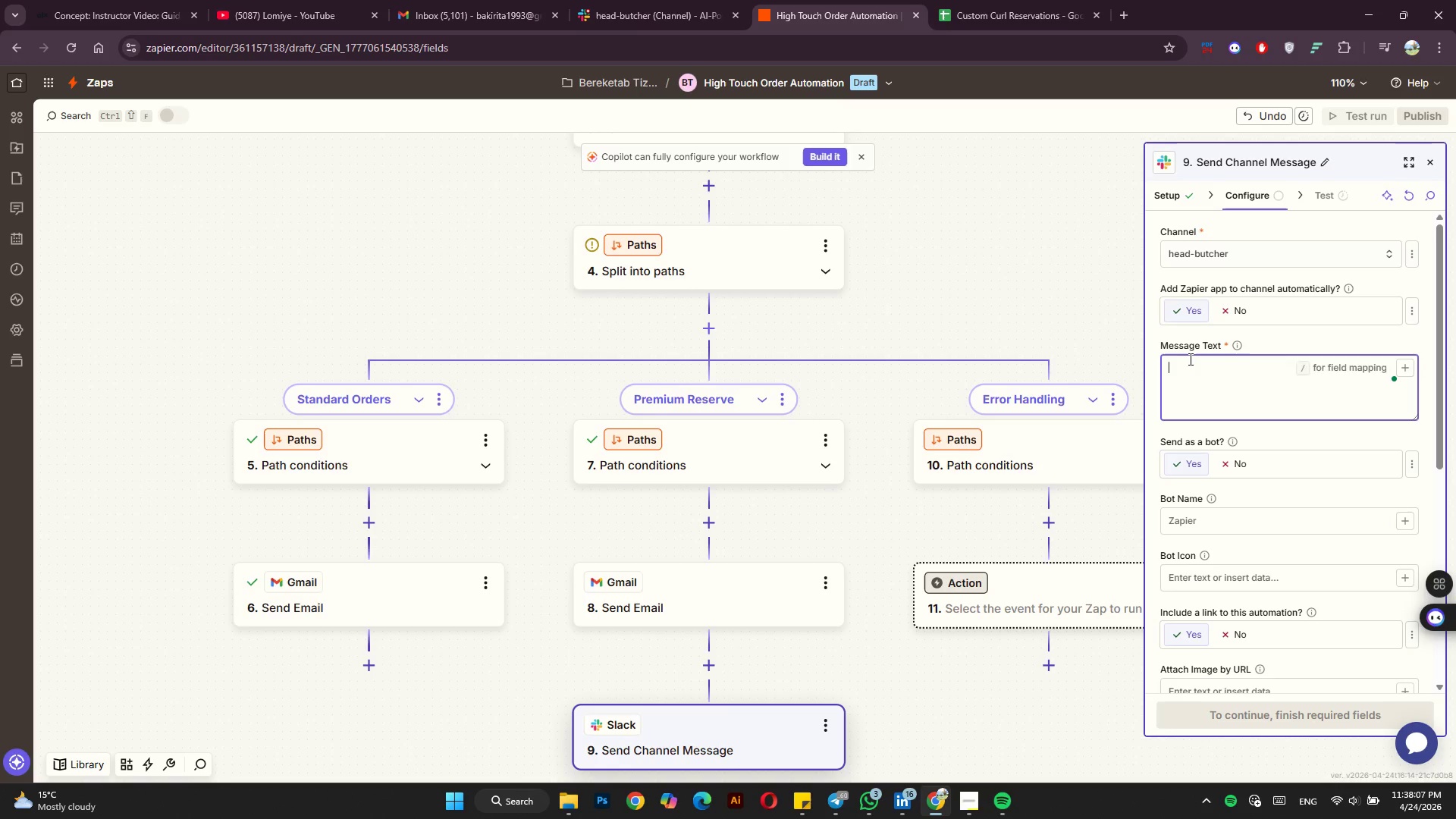 
key(Shift+8)
 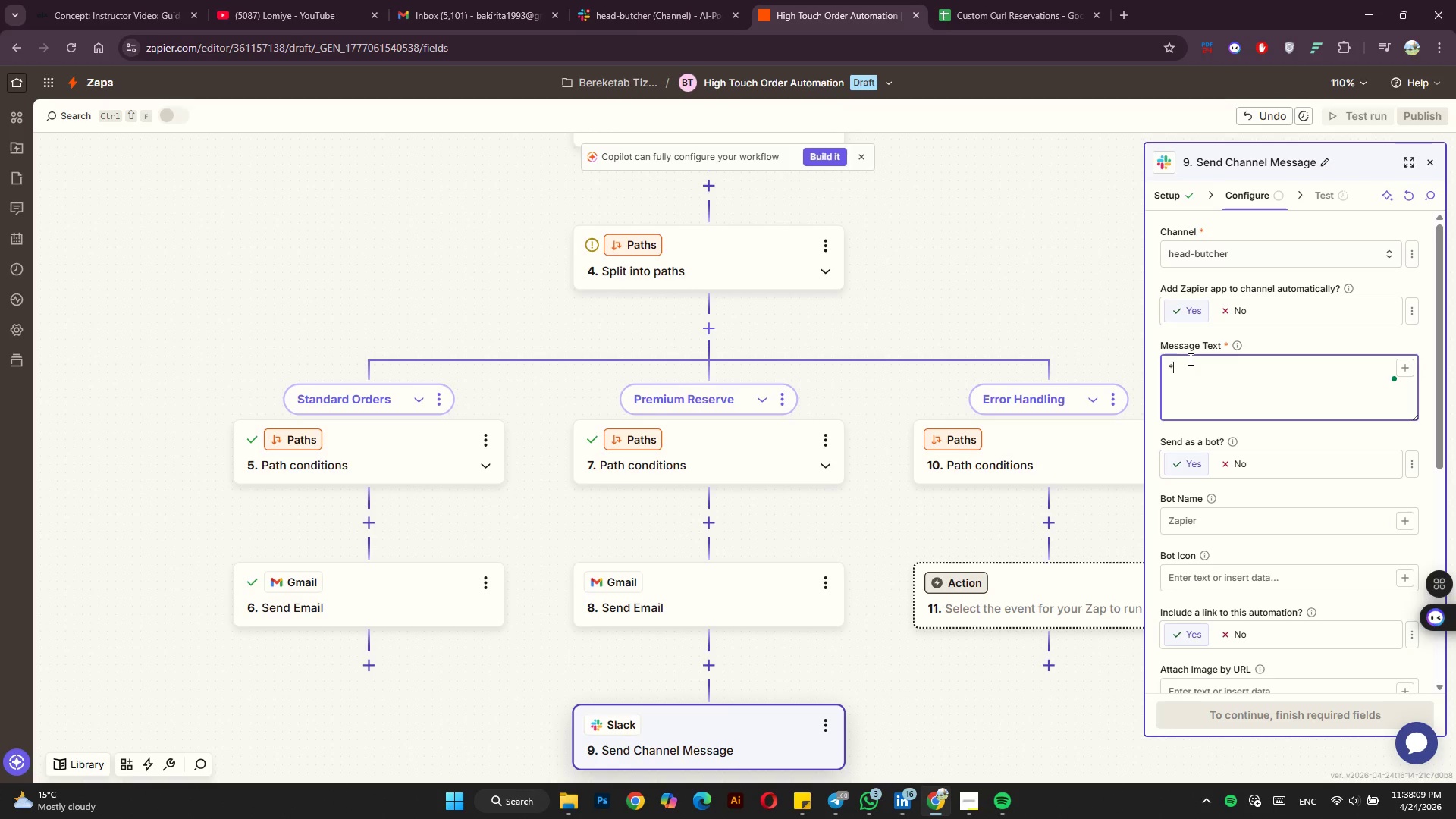 
type(Premium Reserve Alert*)
 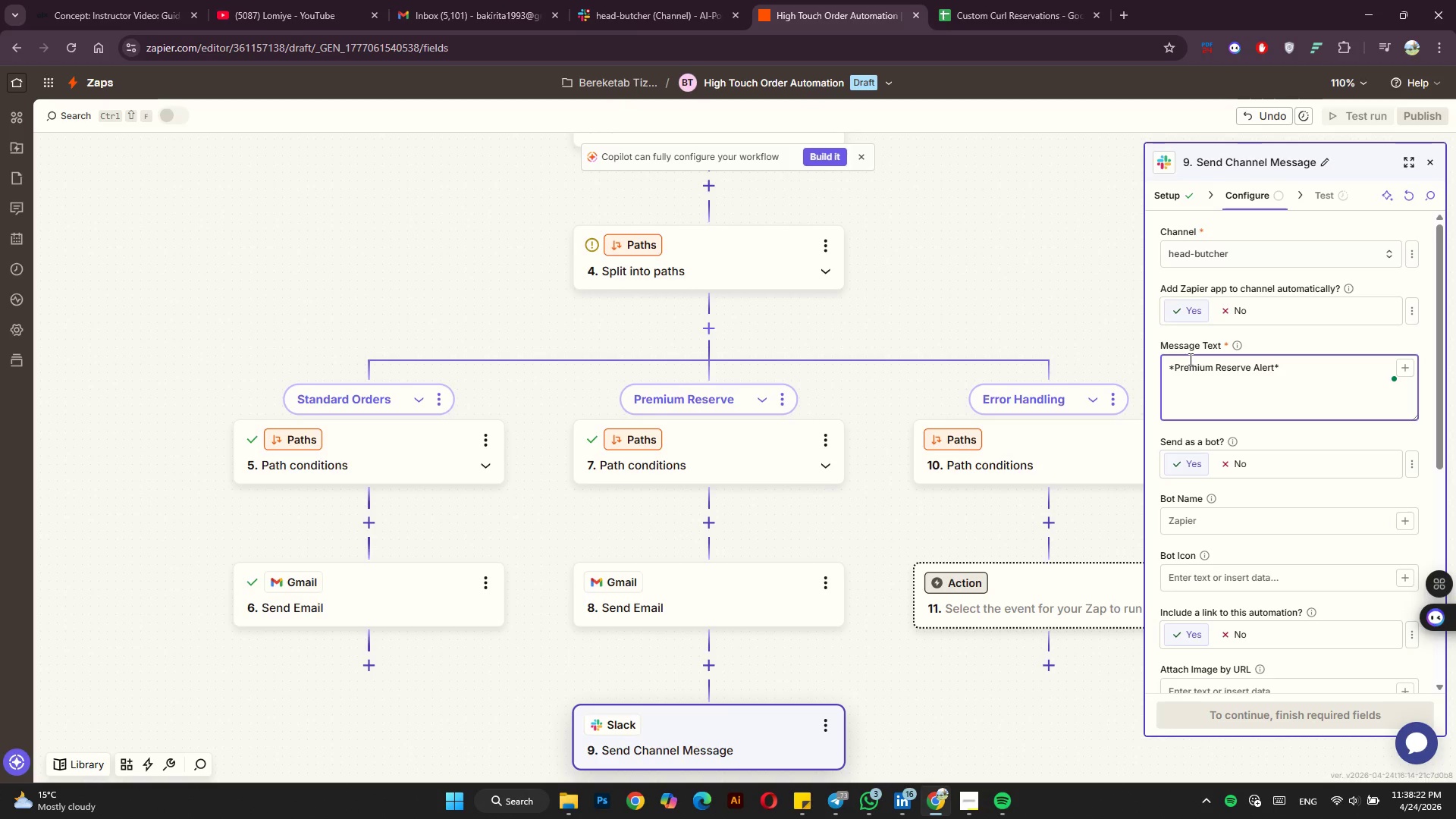 
key(Enter)
 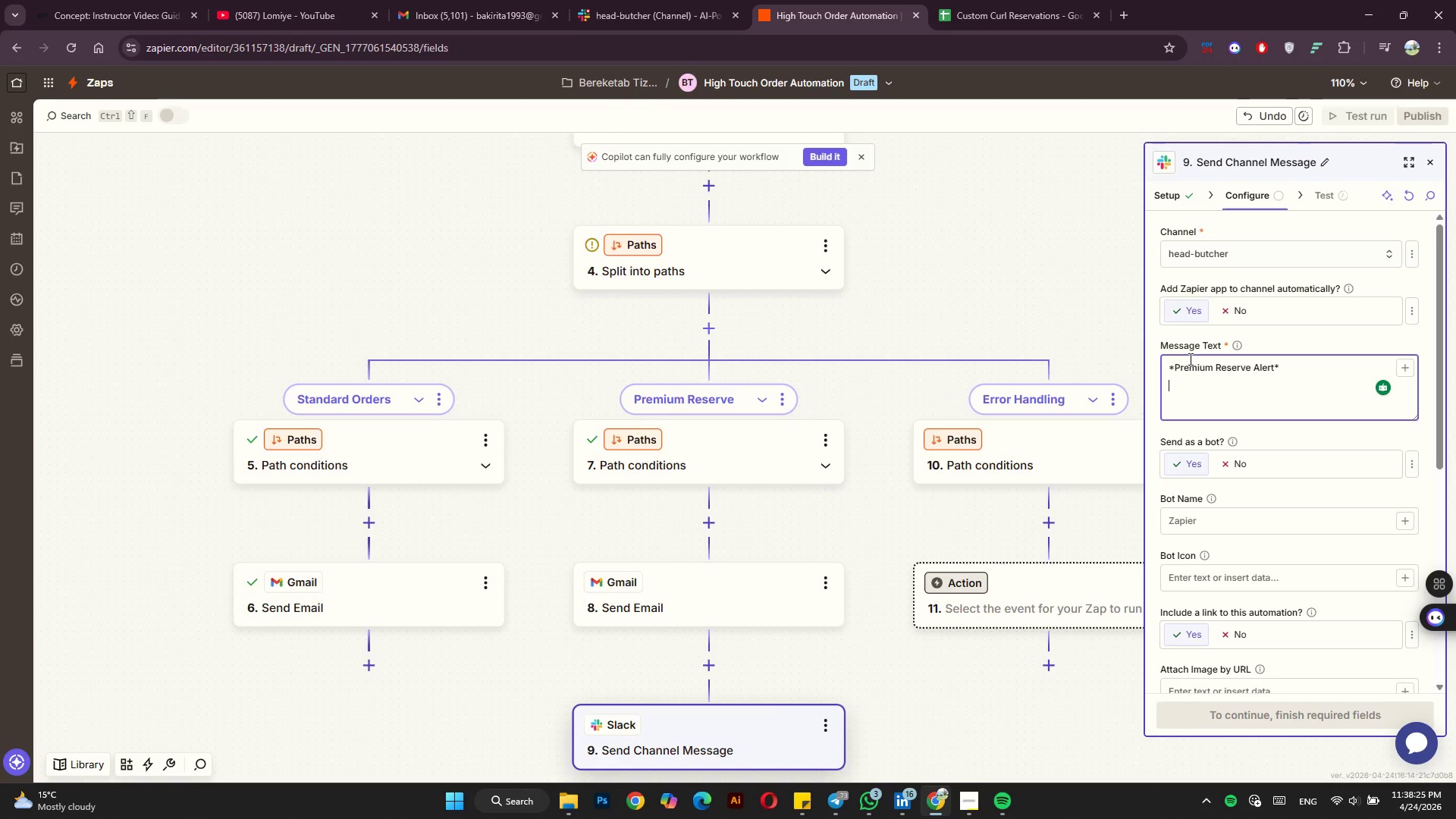 
key(Enter)
 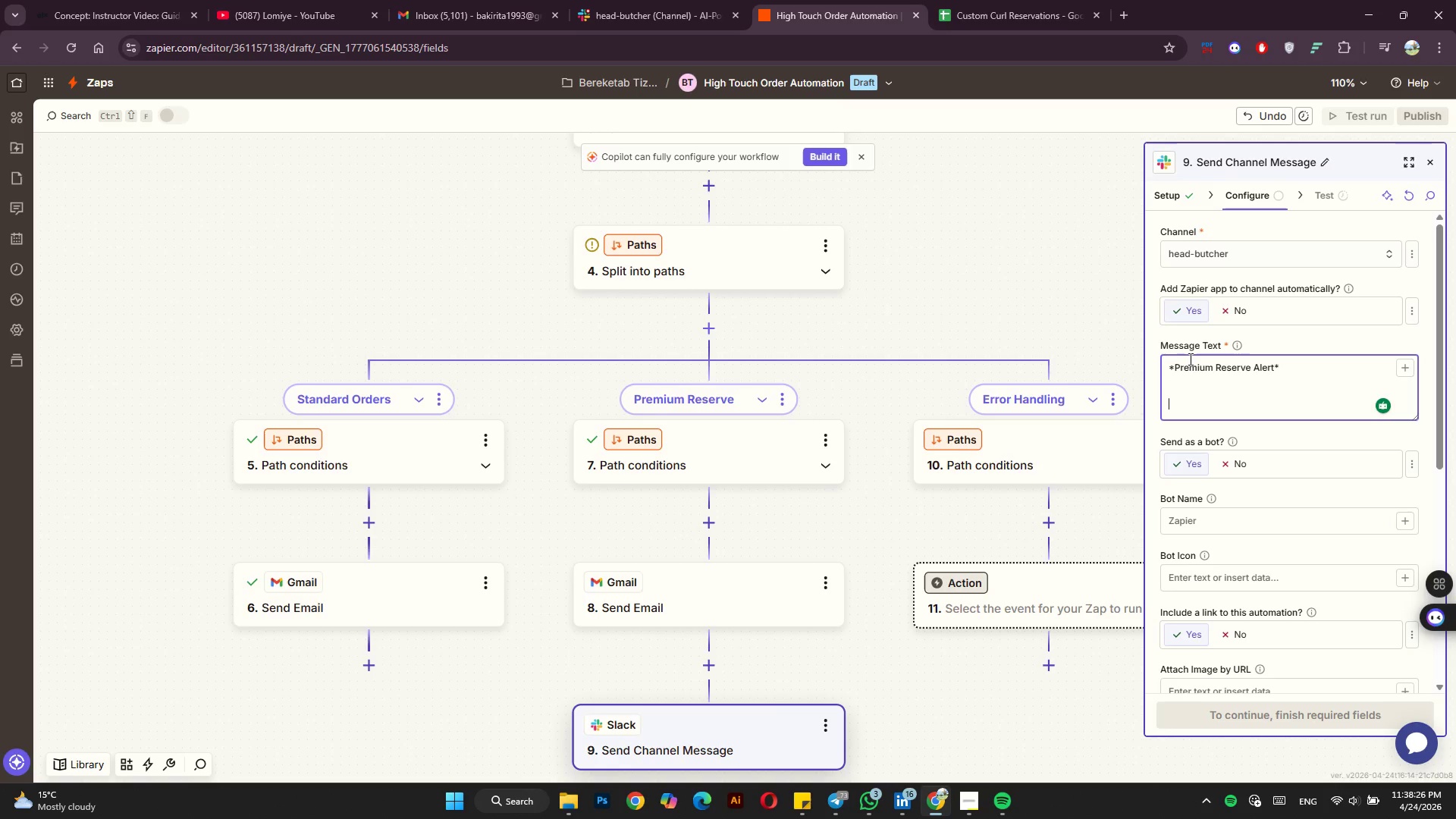 
type(*Customer:* )
 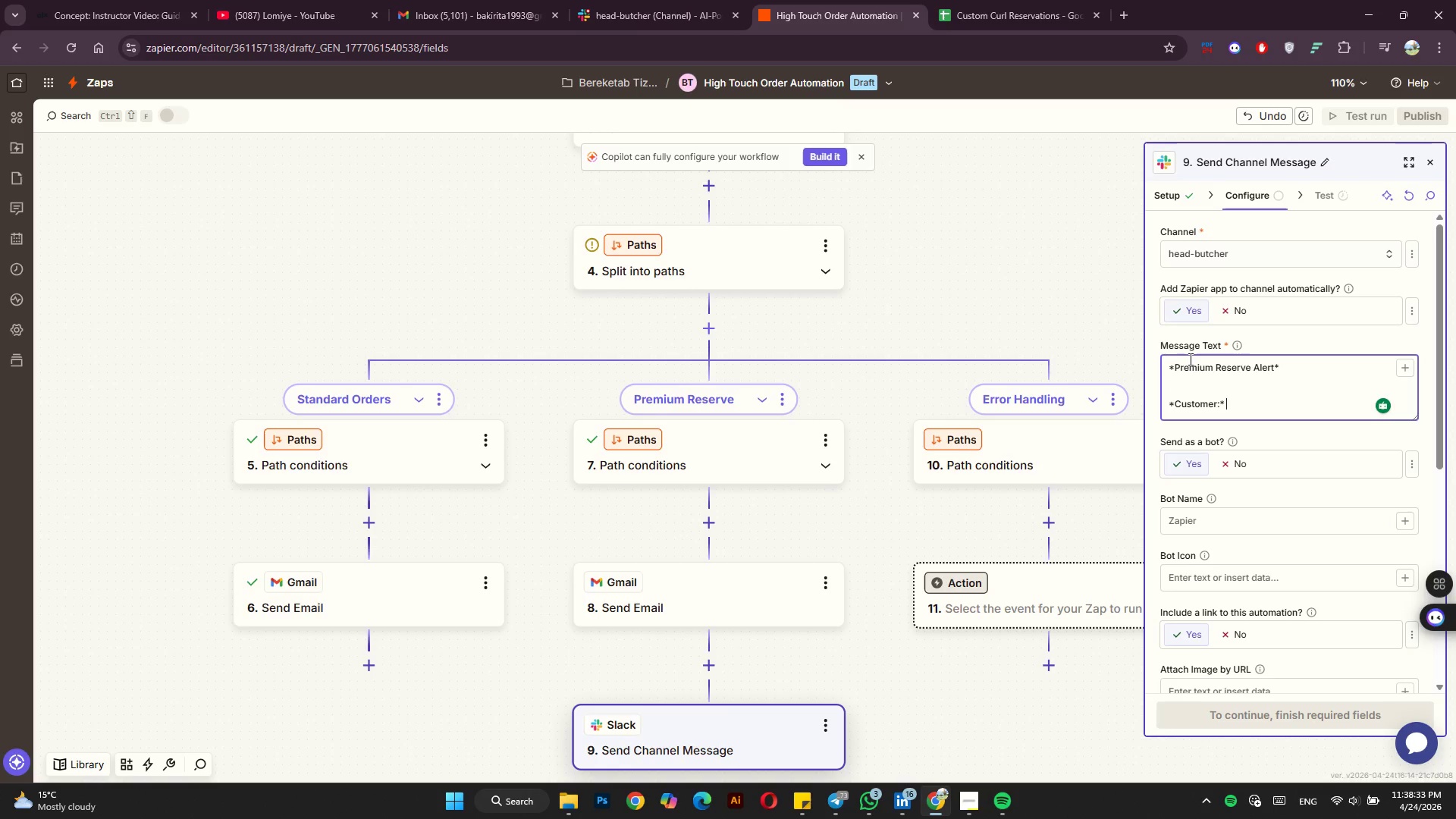 
key(Enter)
 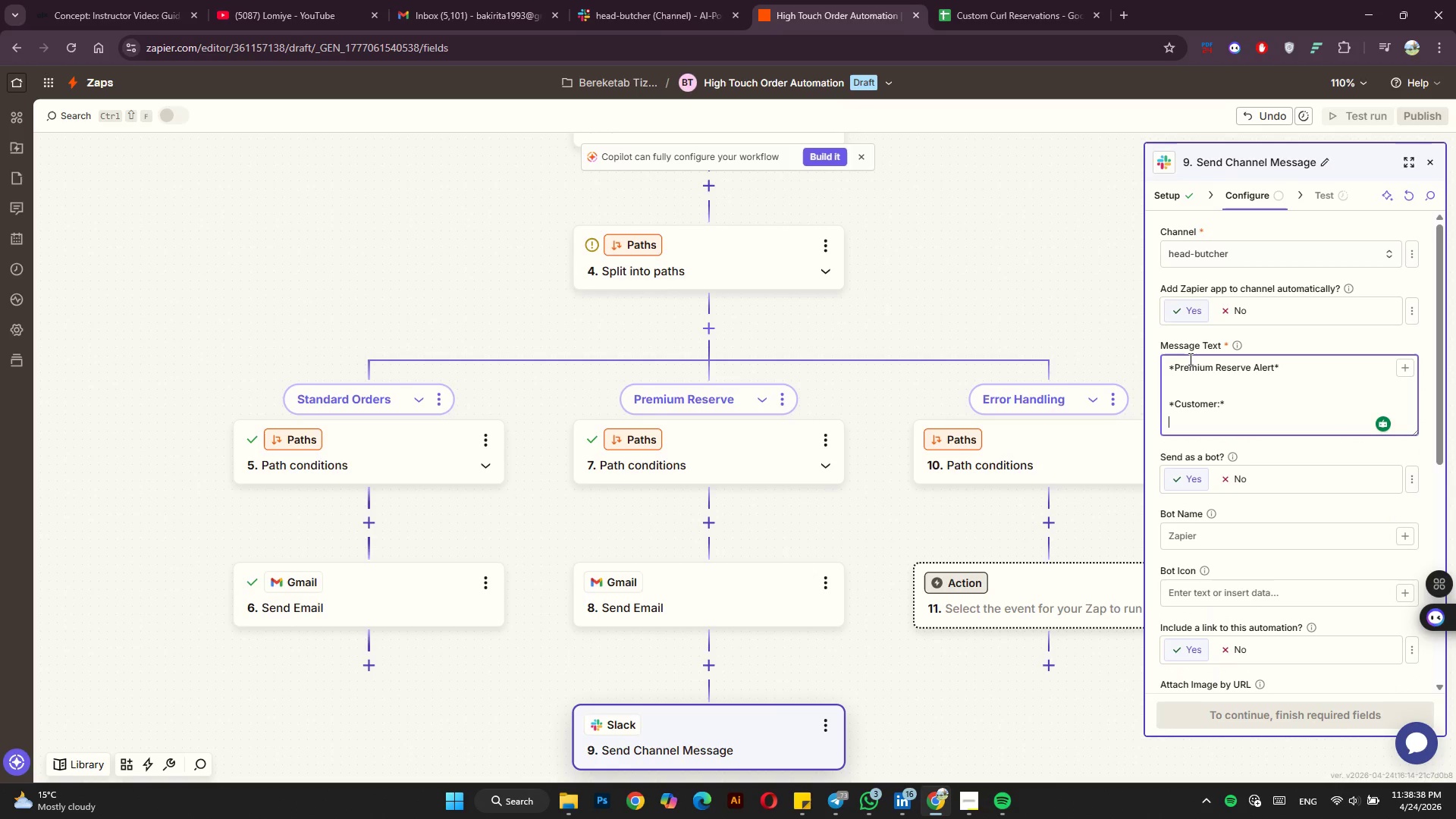 
type(*Meat Type:*[MediaTrackNext])
 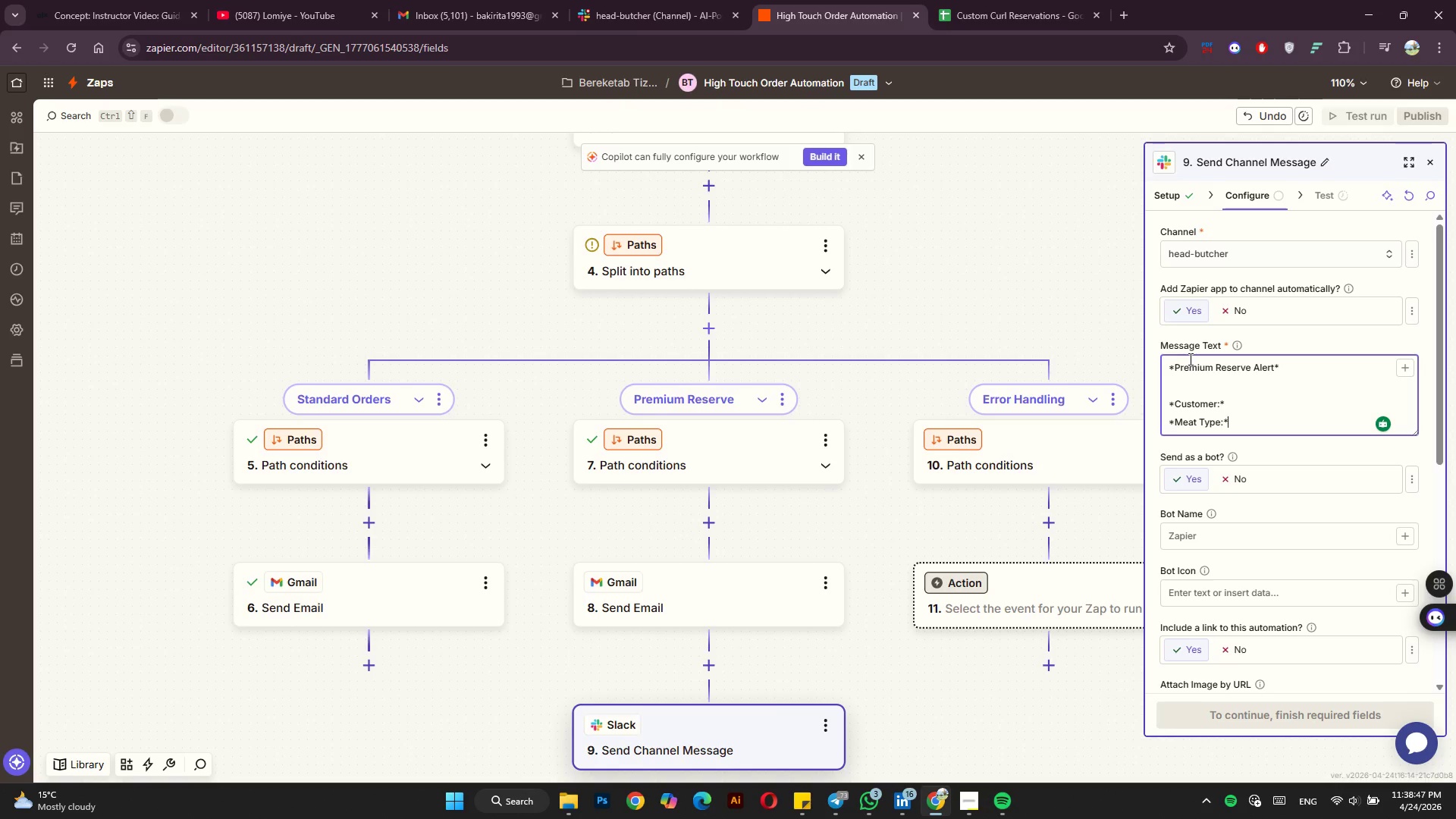 
key(ArrowLeft)
 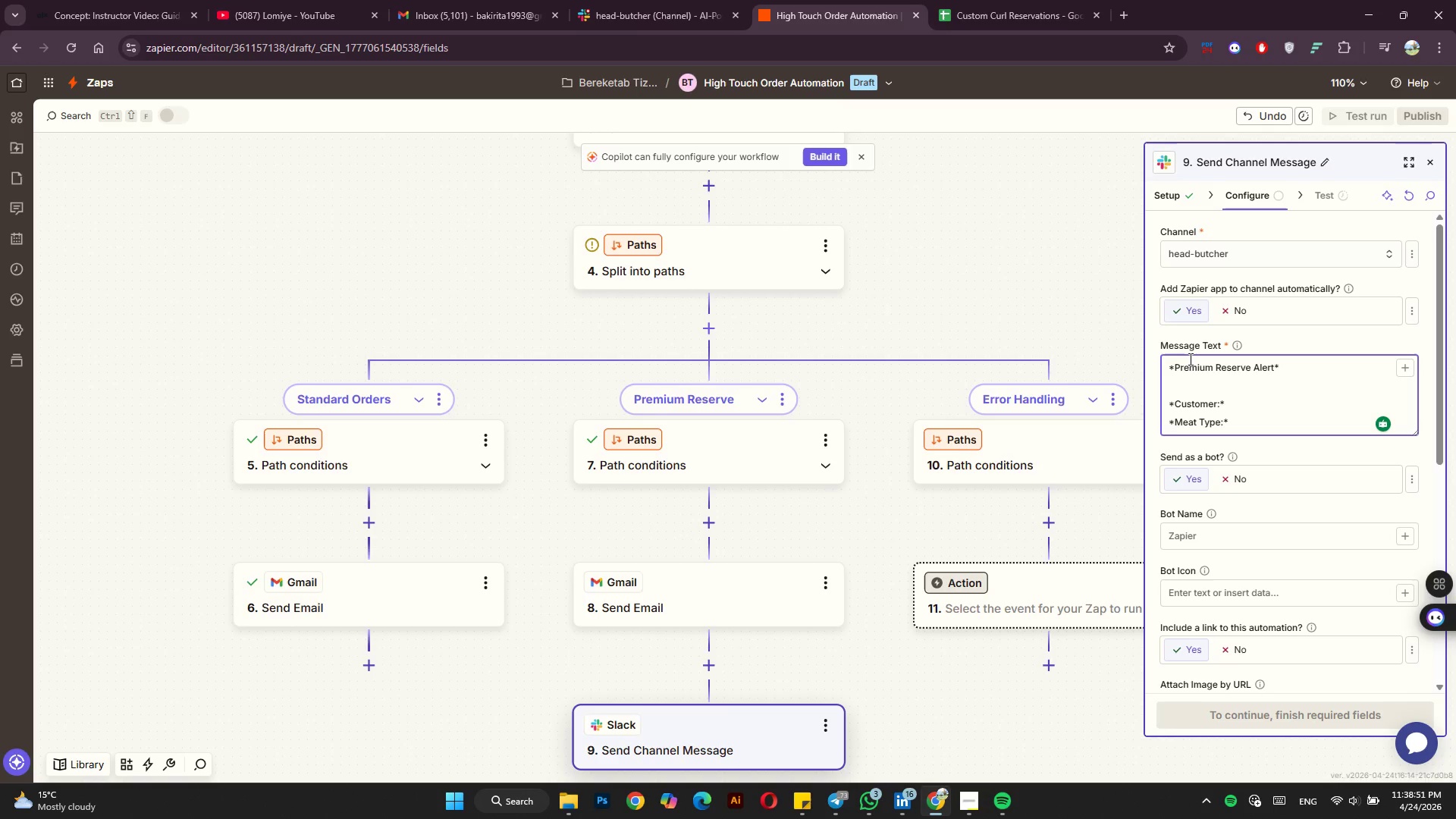 
key(ArrowRight)
 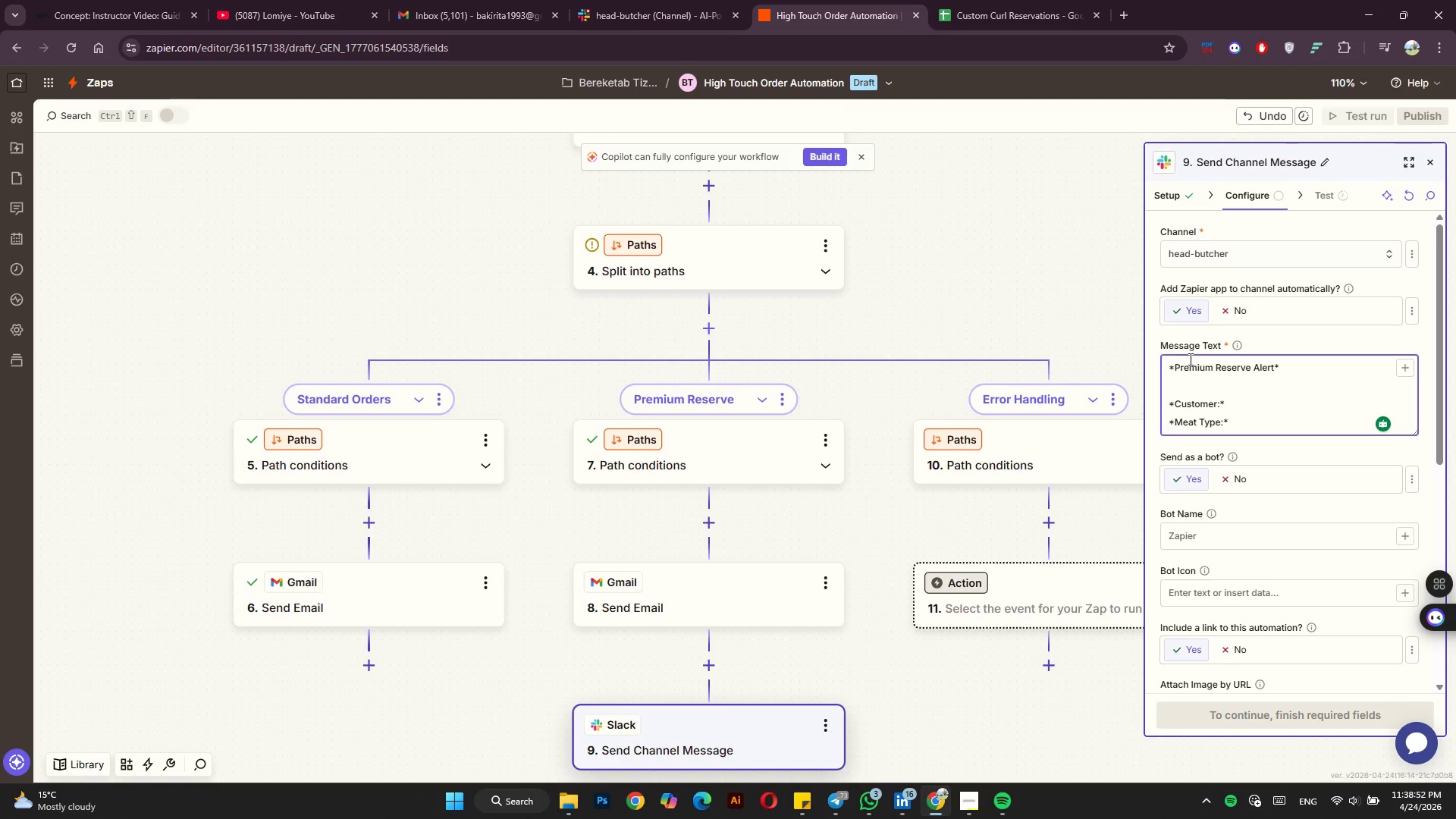 
key(Space)
 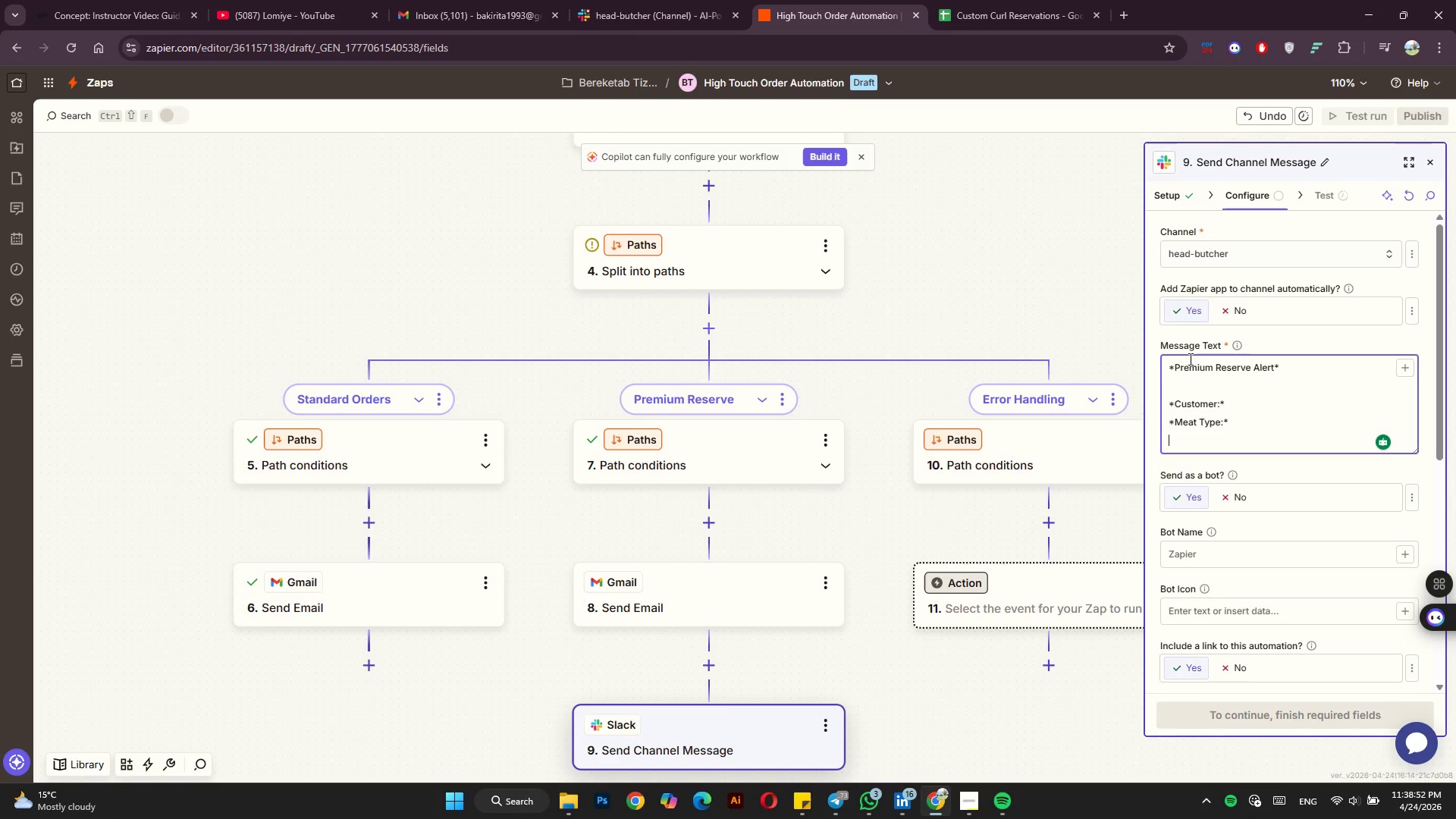 
key(Enter)
 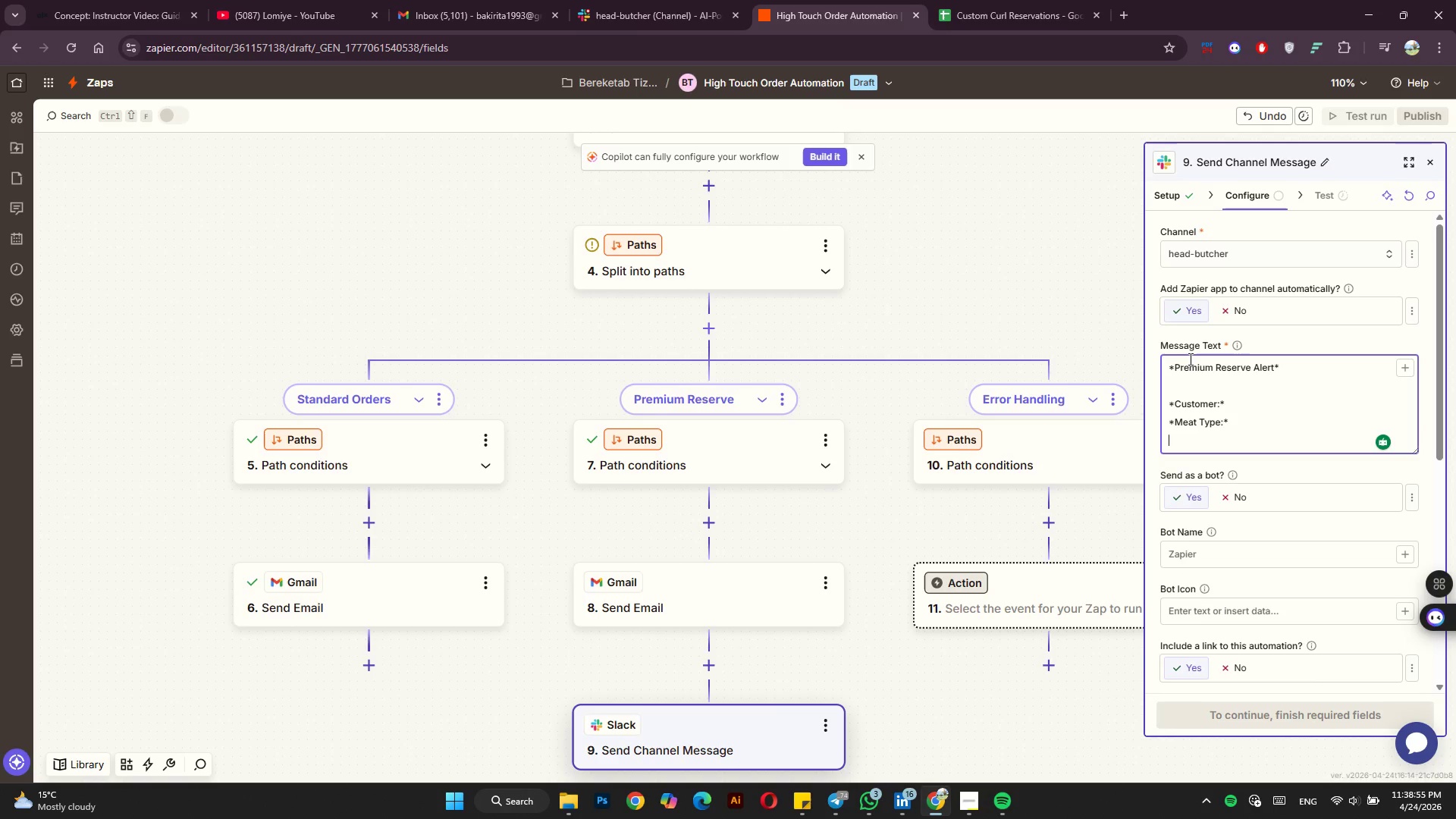 
type(*Pickup:* )
 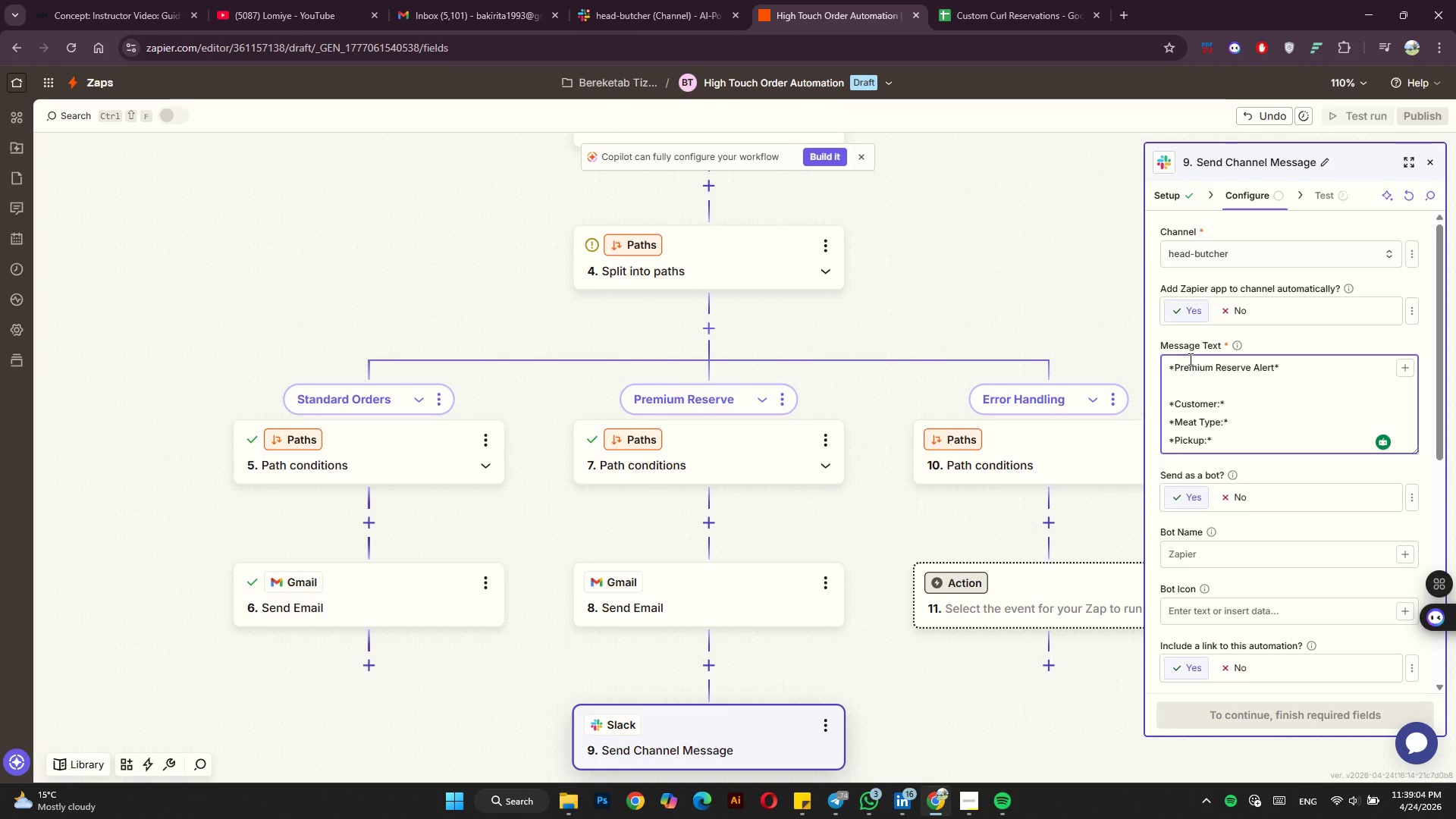 
left_click([1409, 359])
 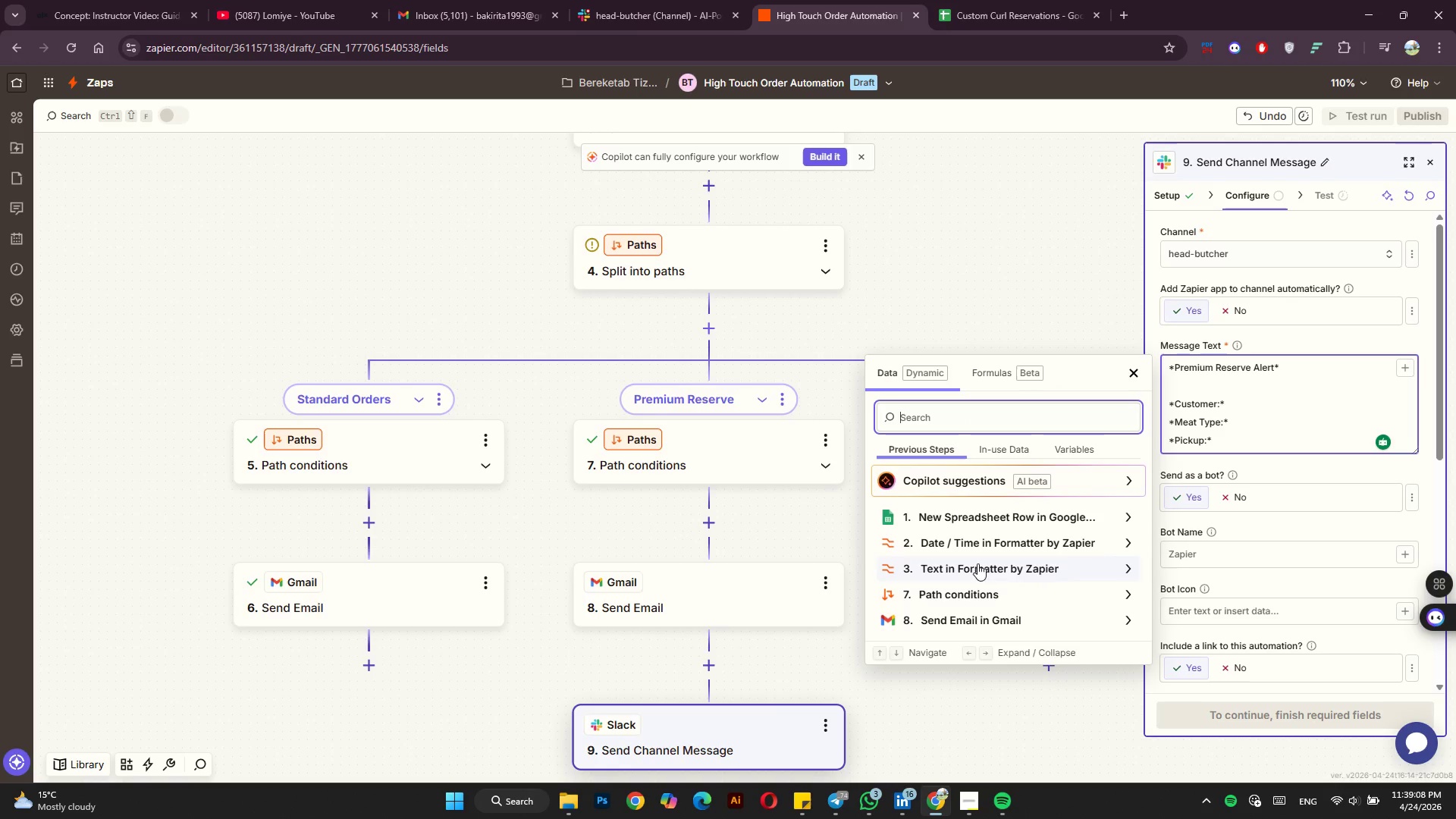 
left_click([1003, 545])
 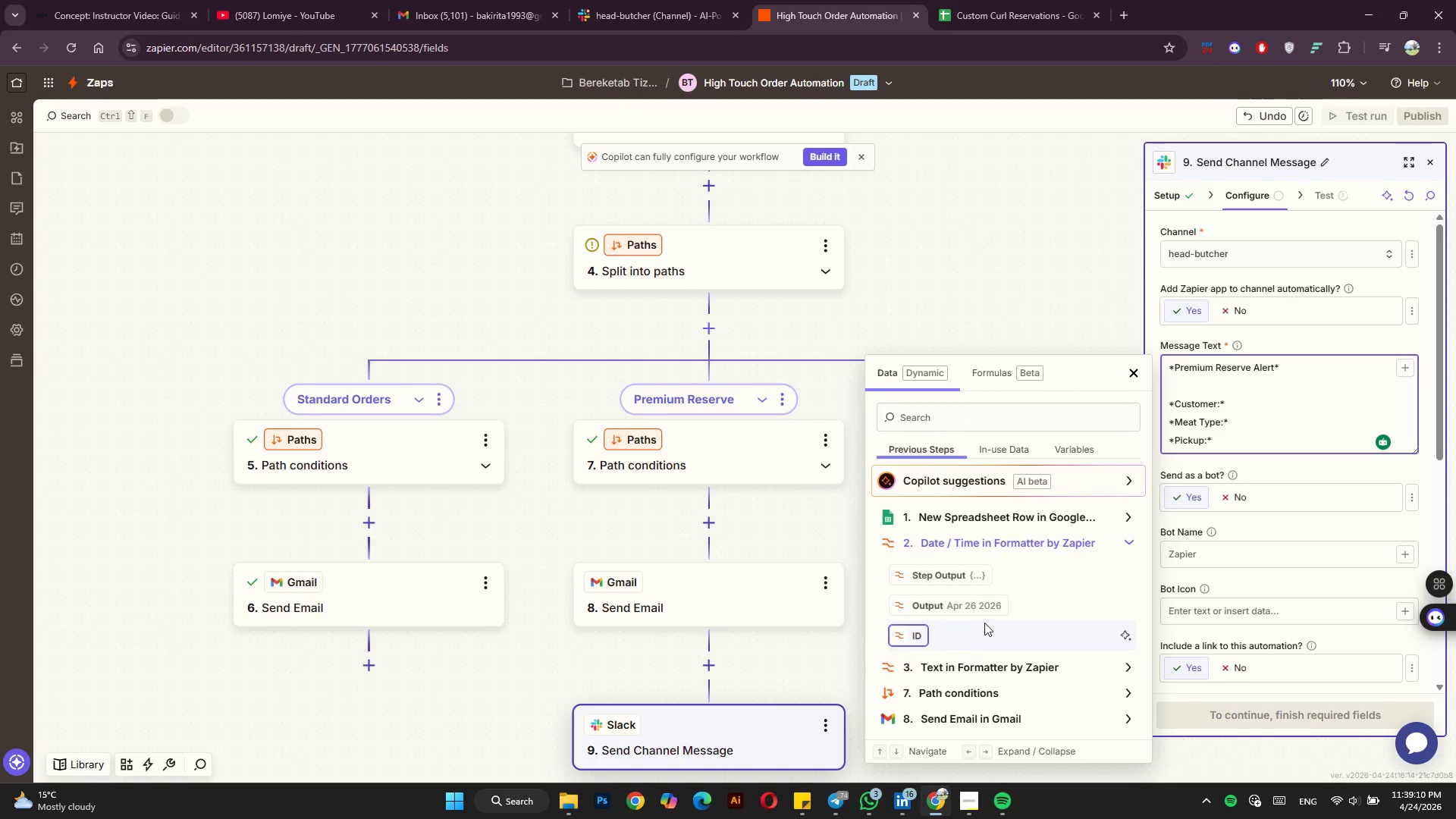 
left_click([989, 607])
 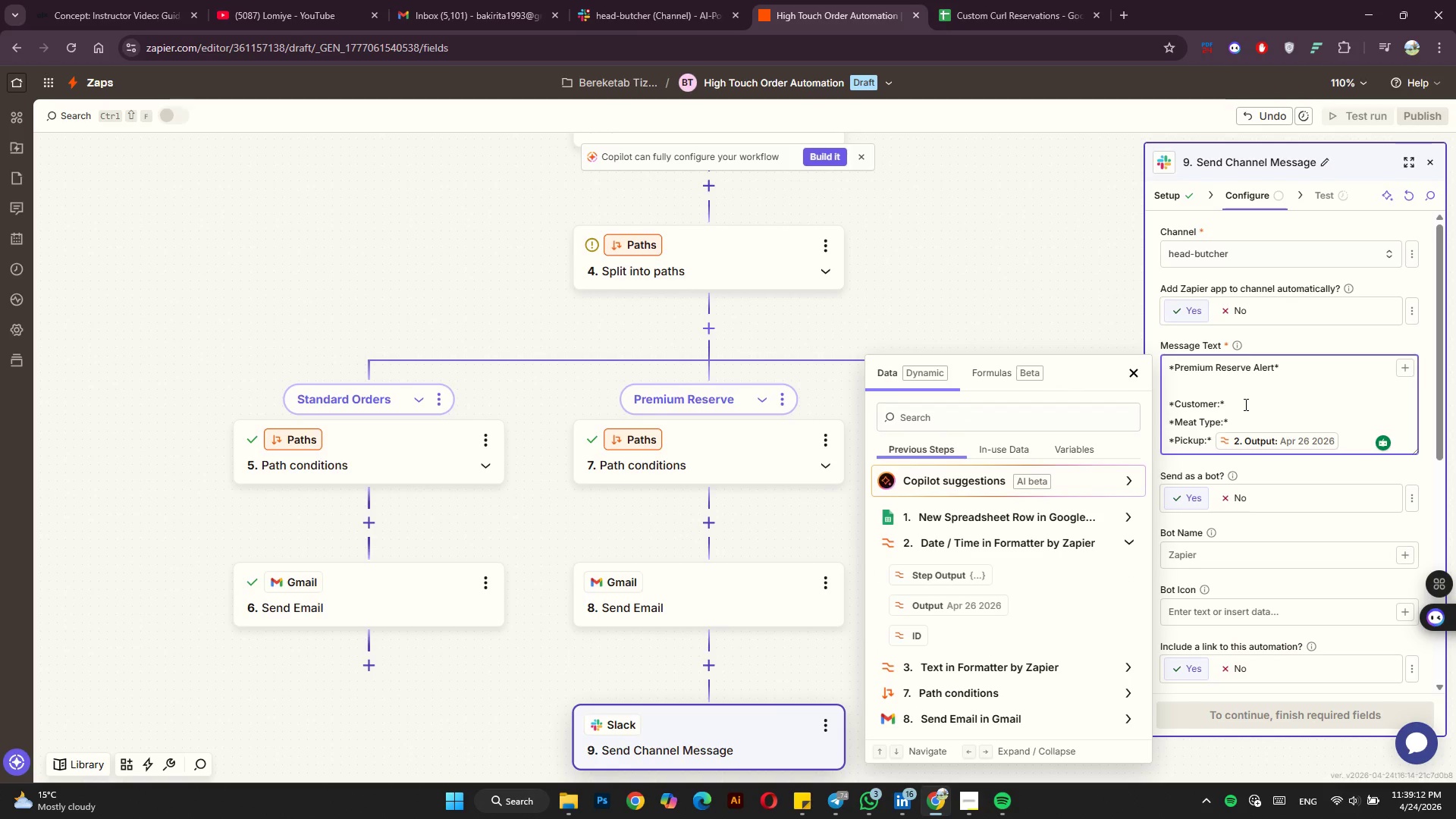 
left_click_drag(start_coordinate=[1244, 405], to_coordinate=[1244, 410])
 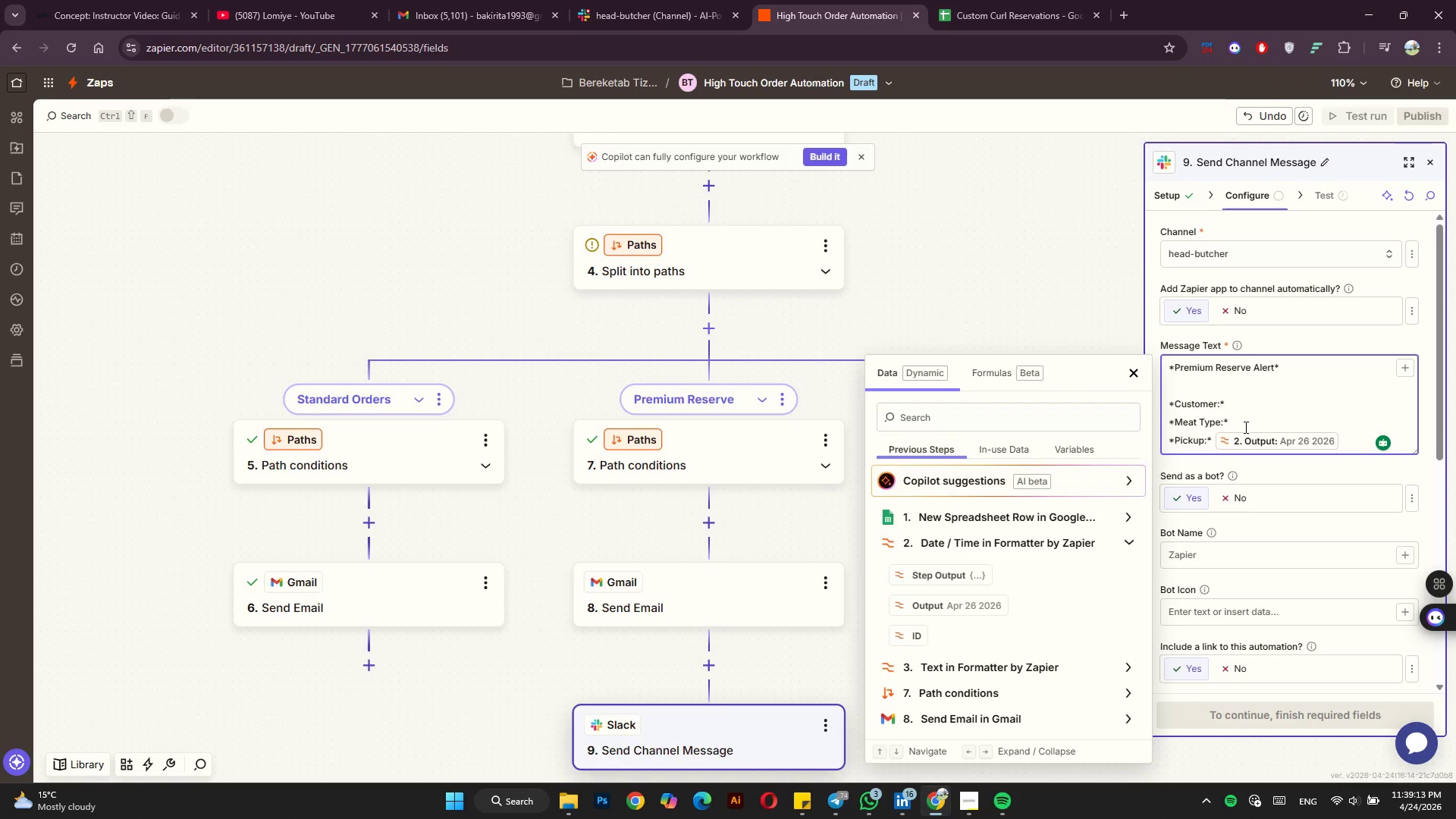 
left_click([1244, 427])
 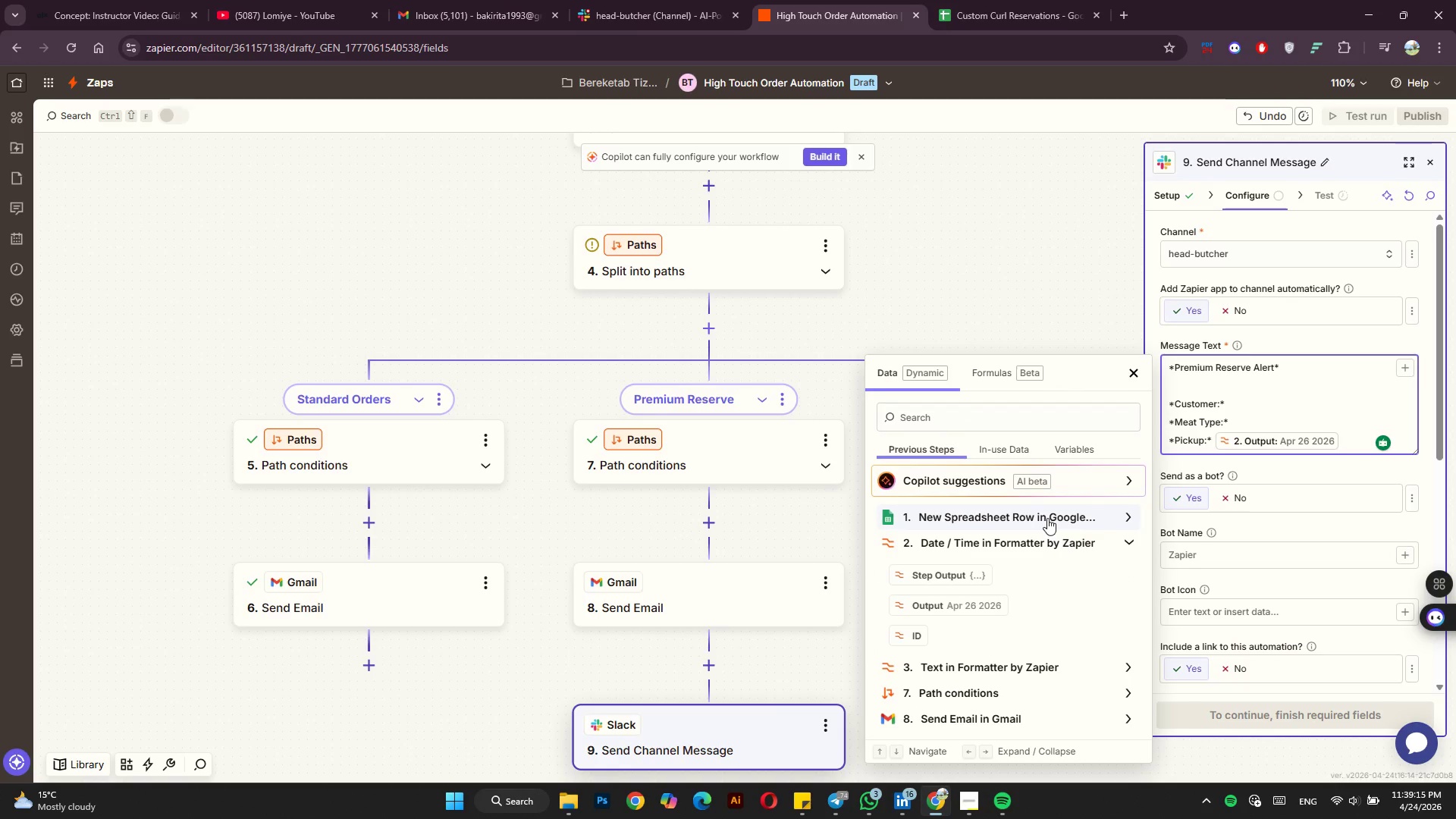 
left_click([1047, 518])
 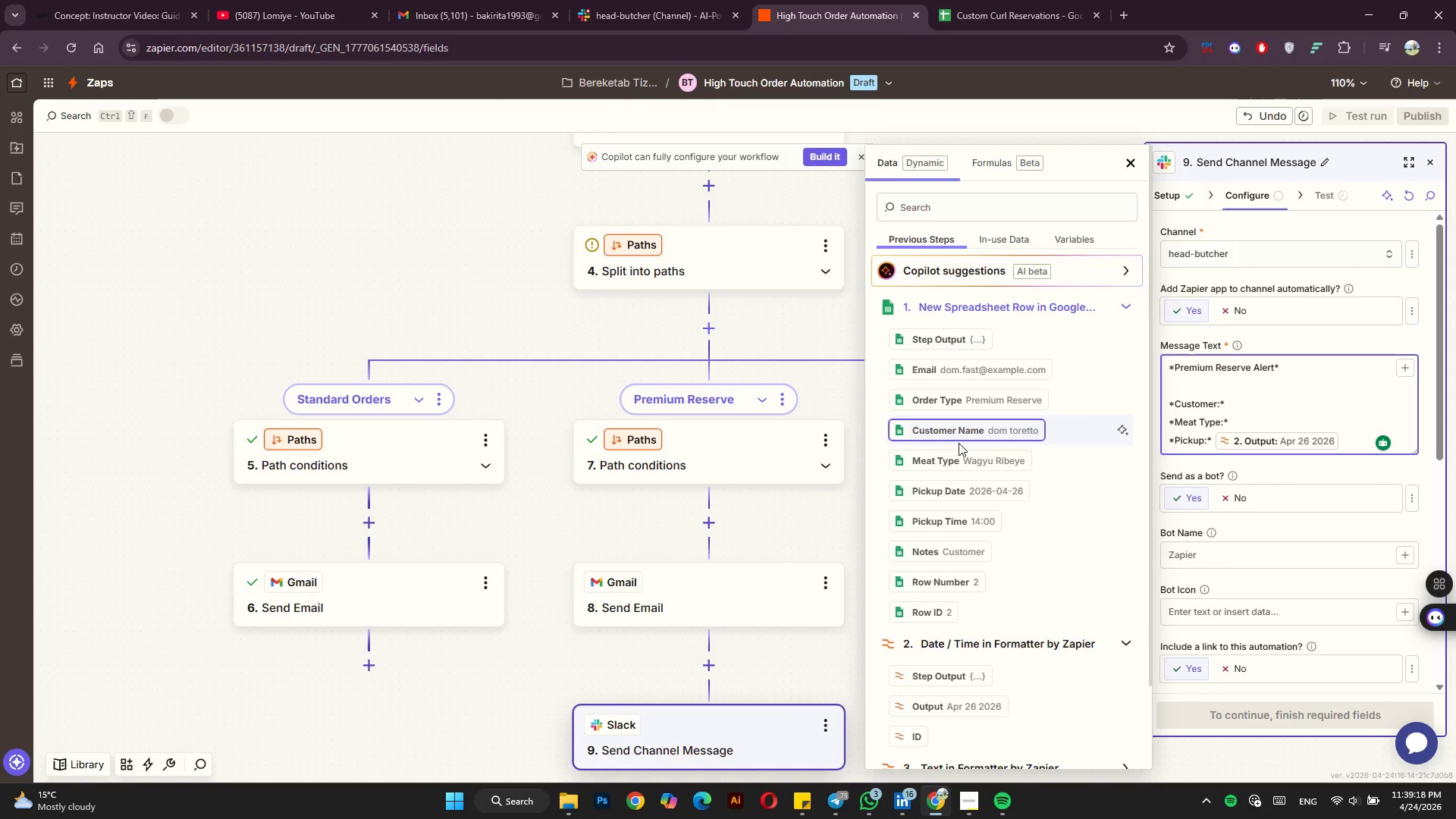 
left_click([968, 457])
 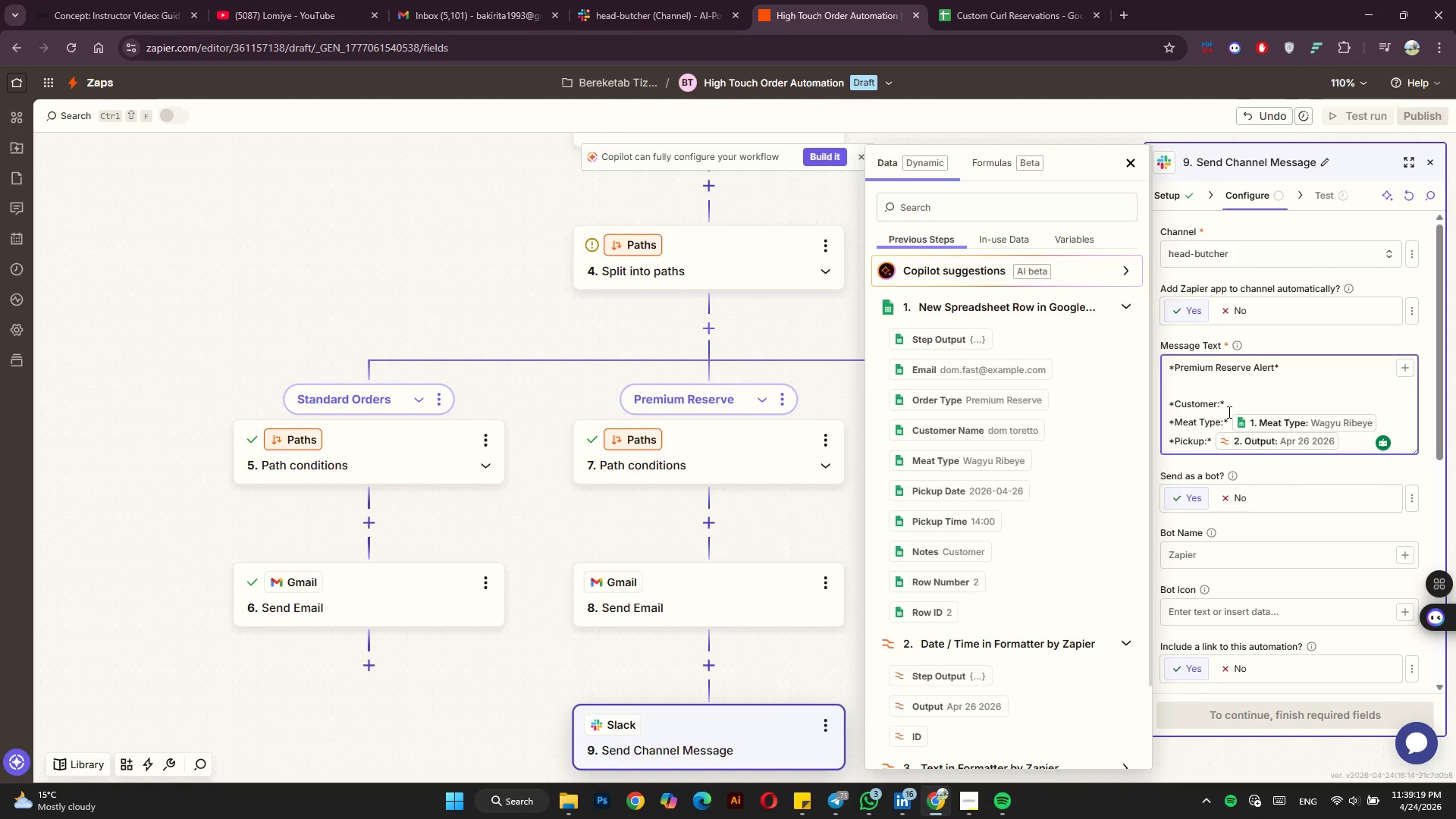 
left_click([1257, 407])
 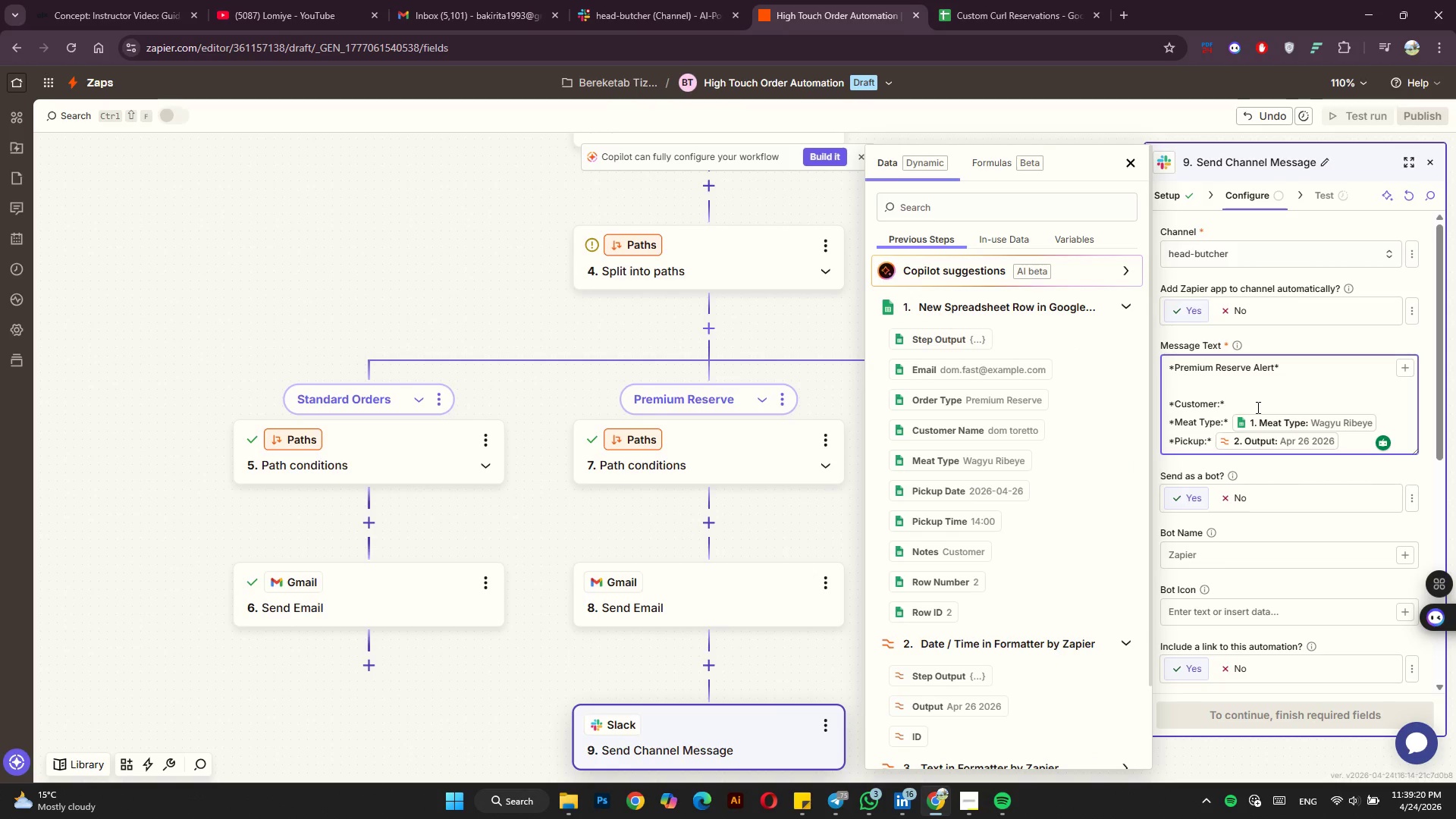 
key(Space)
 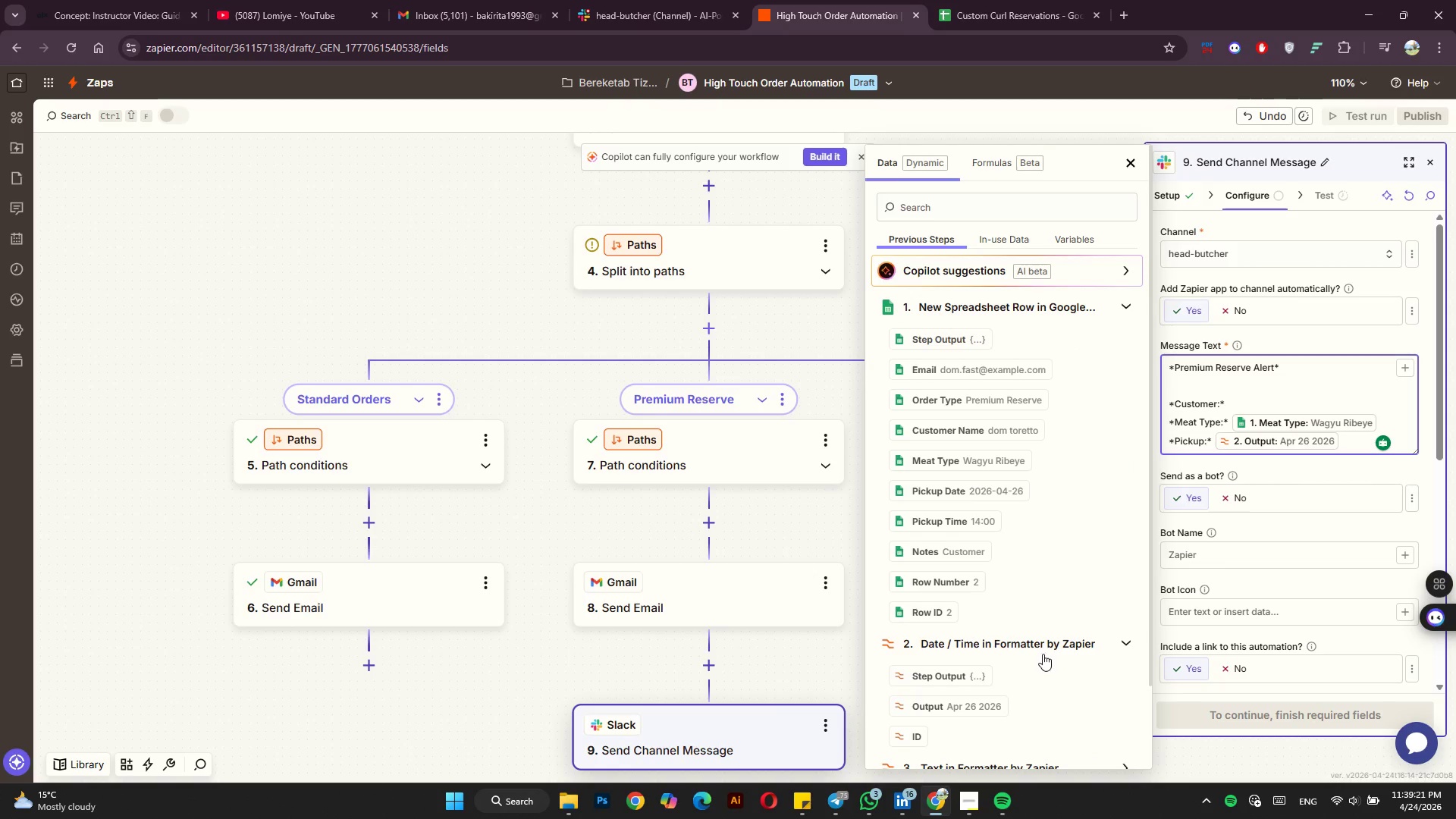 
scroll: coordinate [925, 704], scroll_direction: down, amount: 5.0
 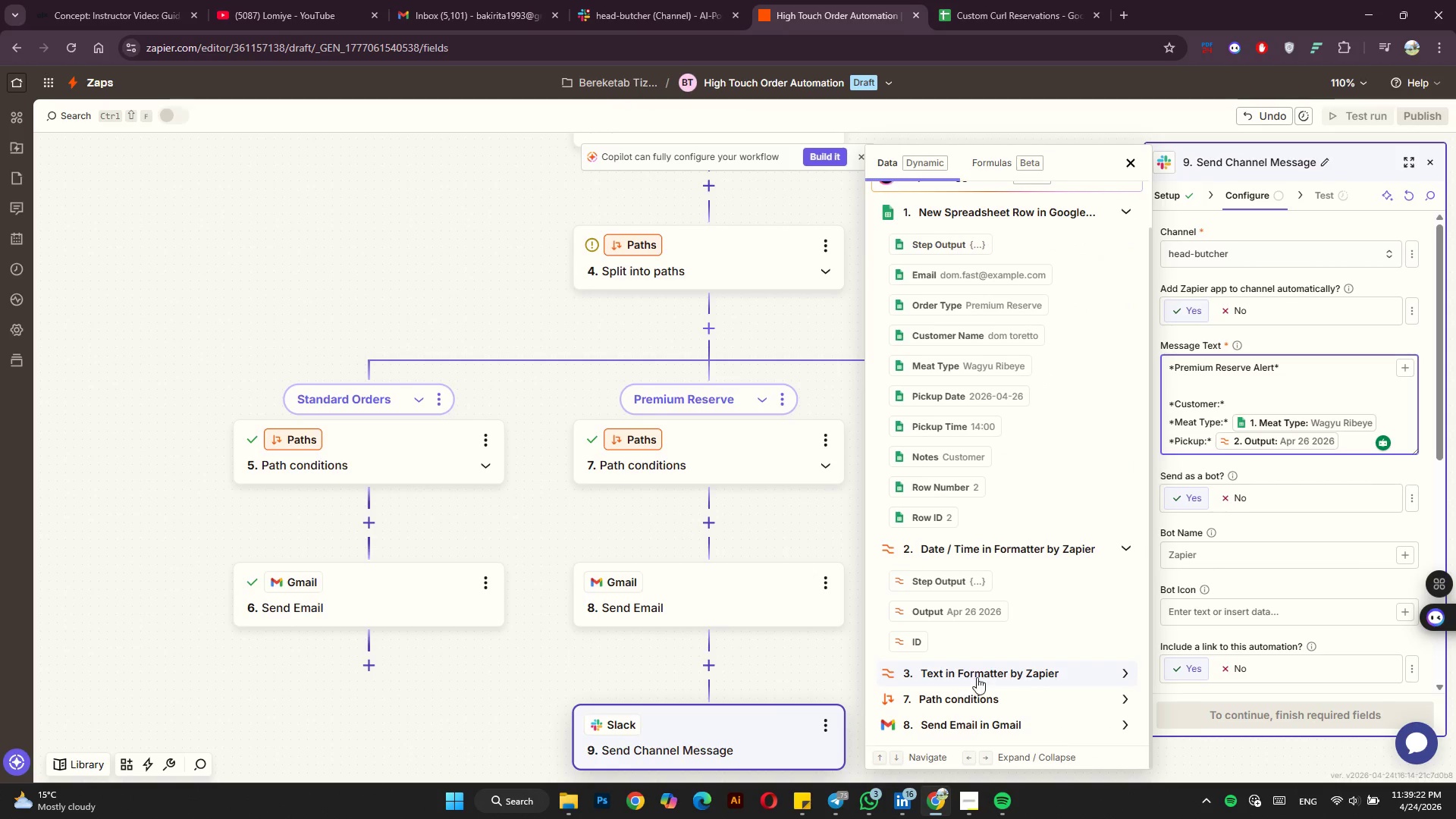 
left_click([977, 677])
 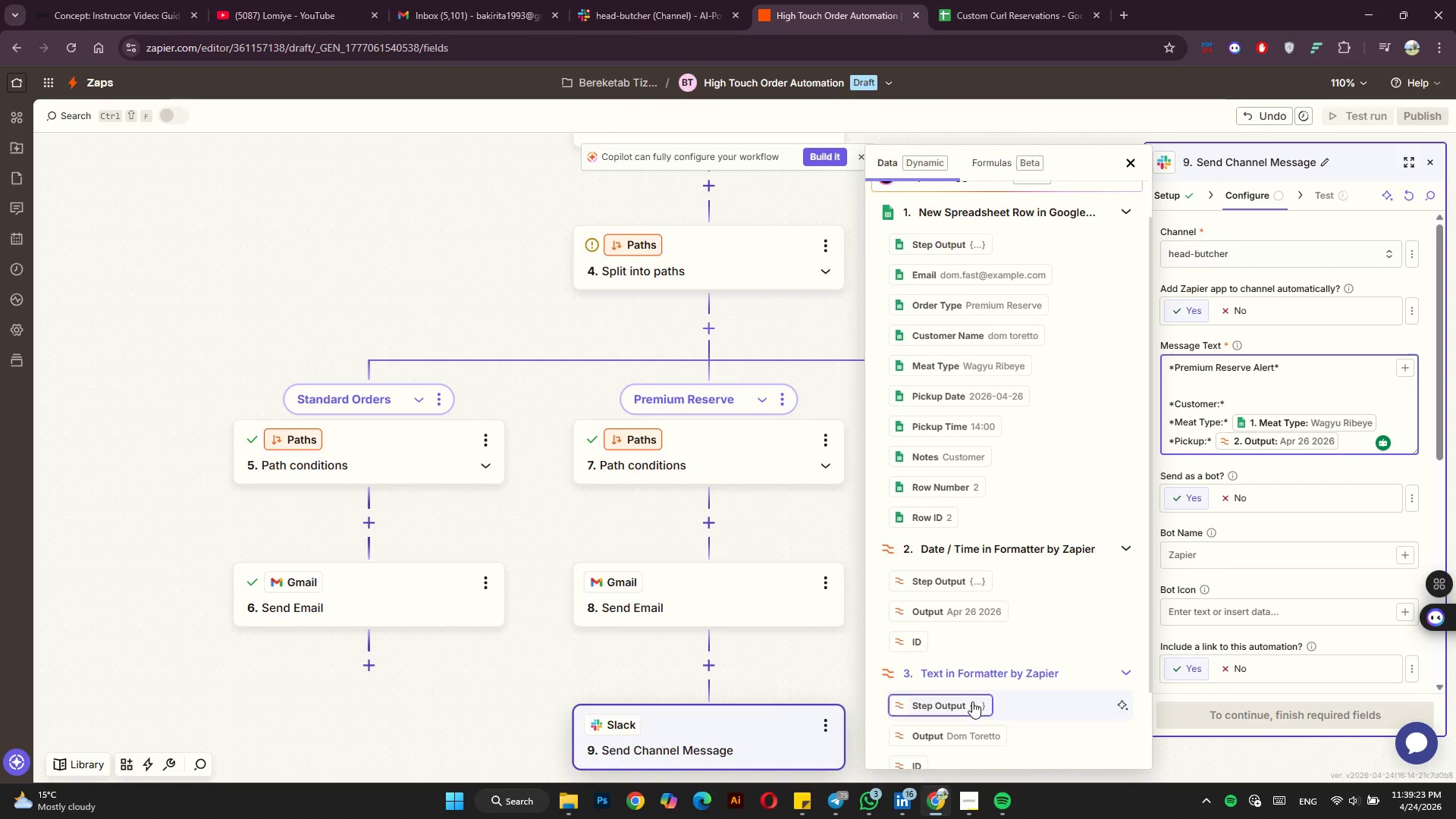 
scroll: coordinate [970, 705], scroll_direction: down, amount: 4.0
 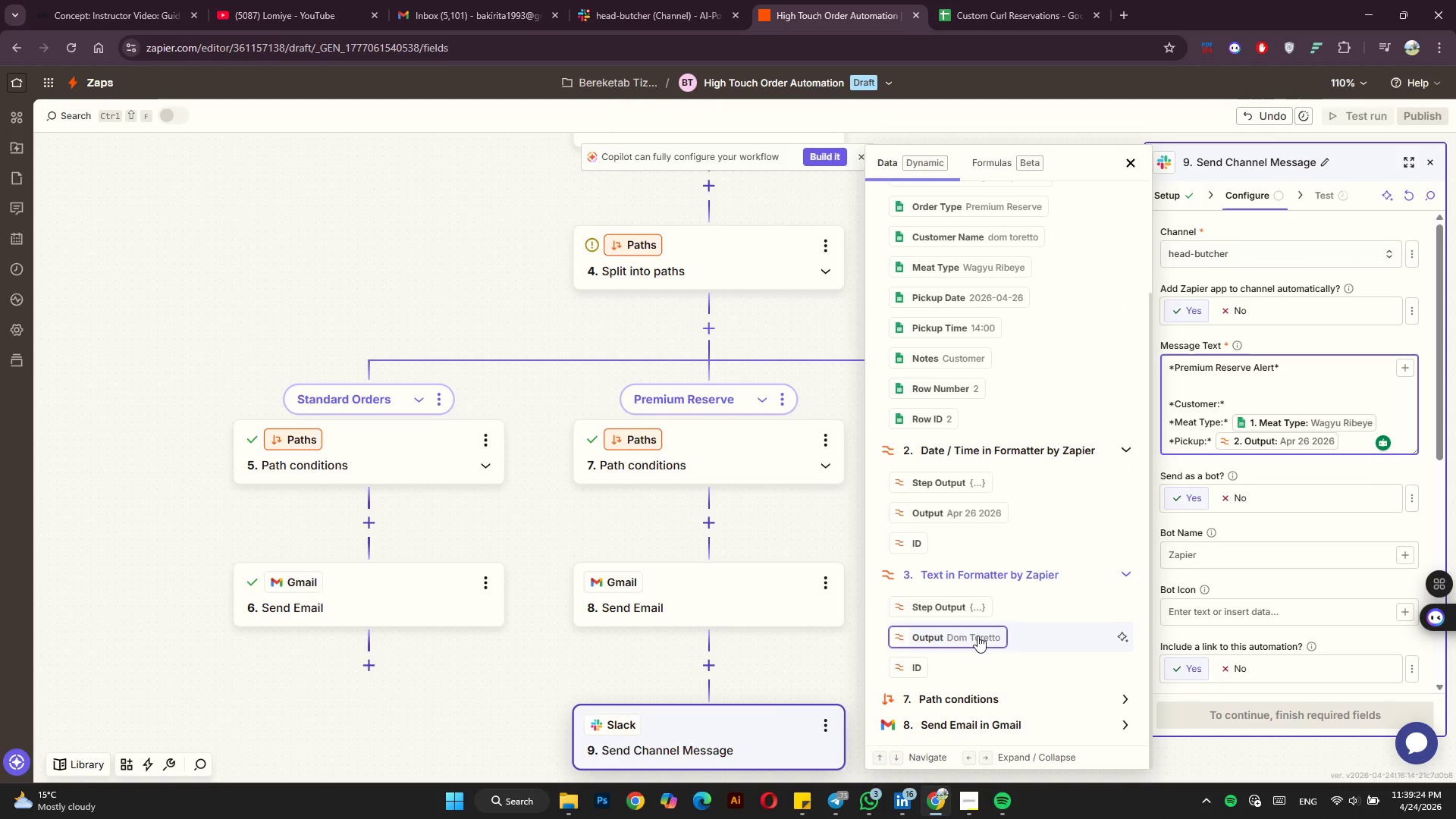 
left_click([977, 635])
 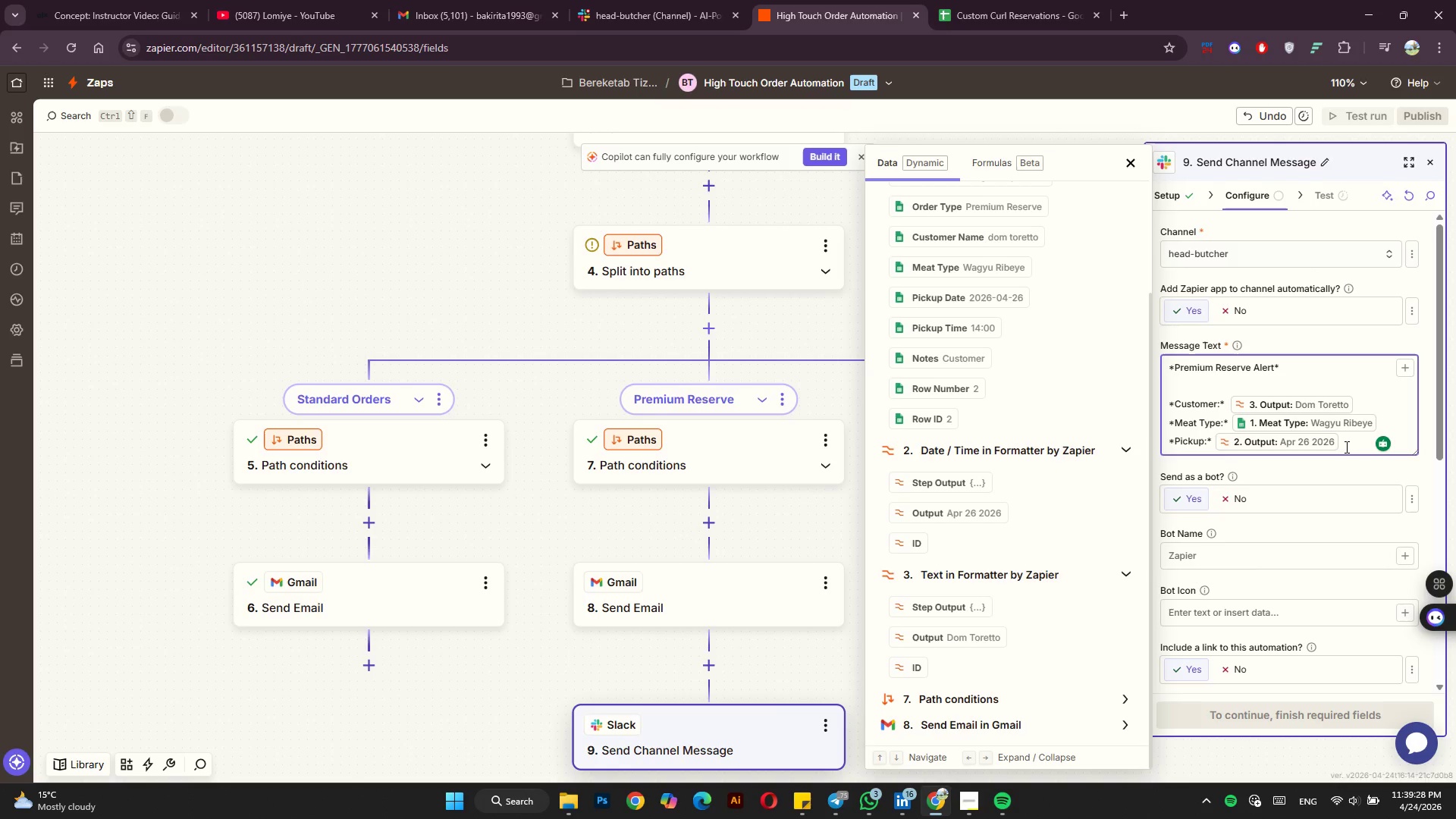 
left_click([1345, 447])
 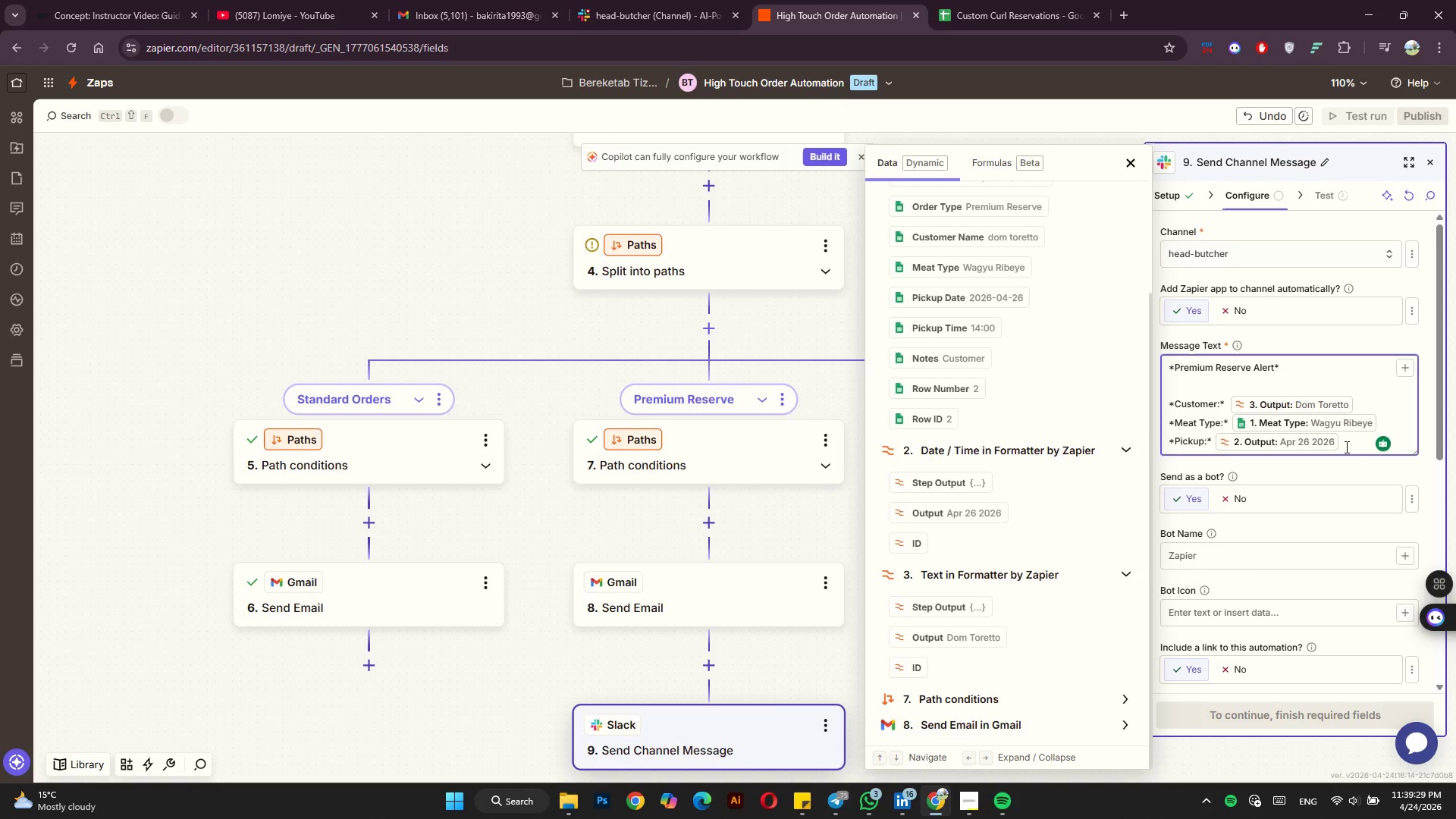 
type( at )
 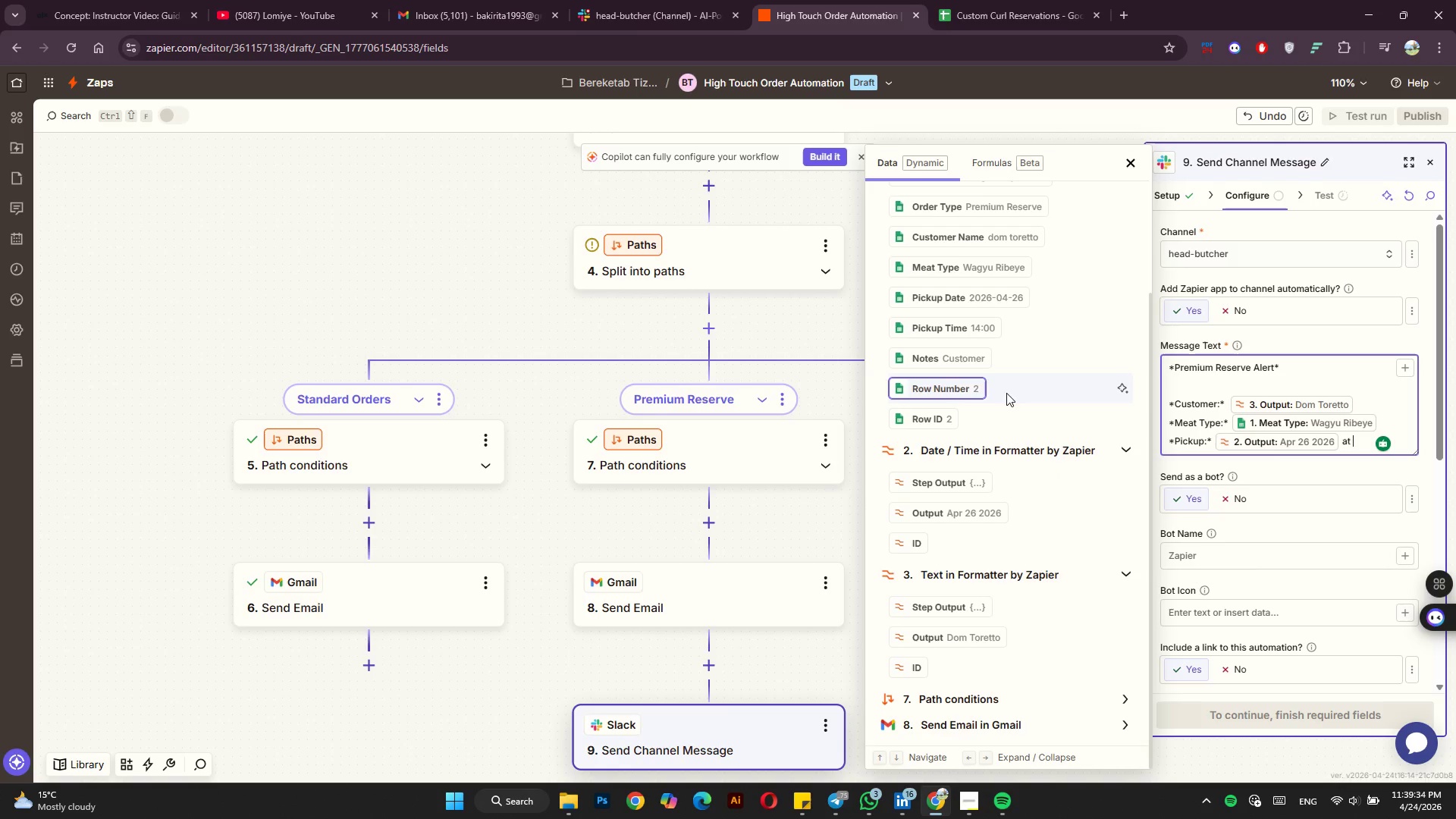 
left_click([977, 318])
 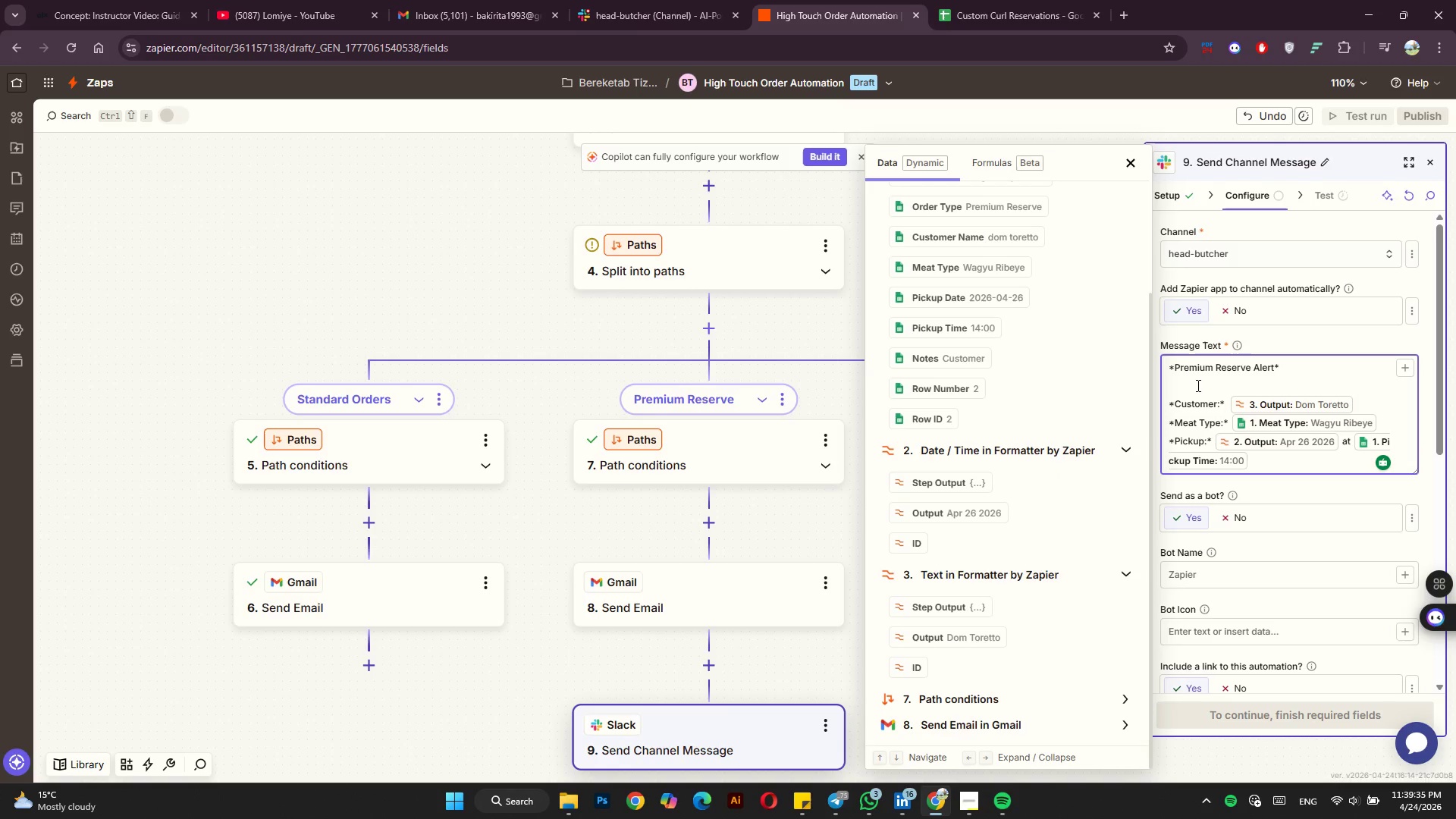 
scroll: coordinate [1263, 441], scroll_direction: down, amount: 11.0
 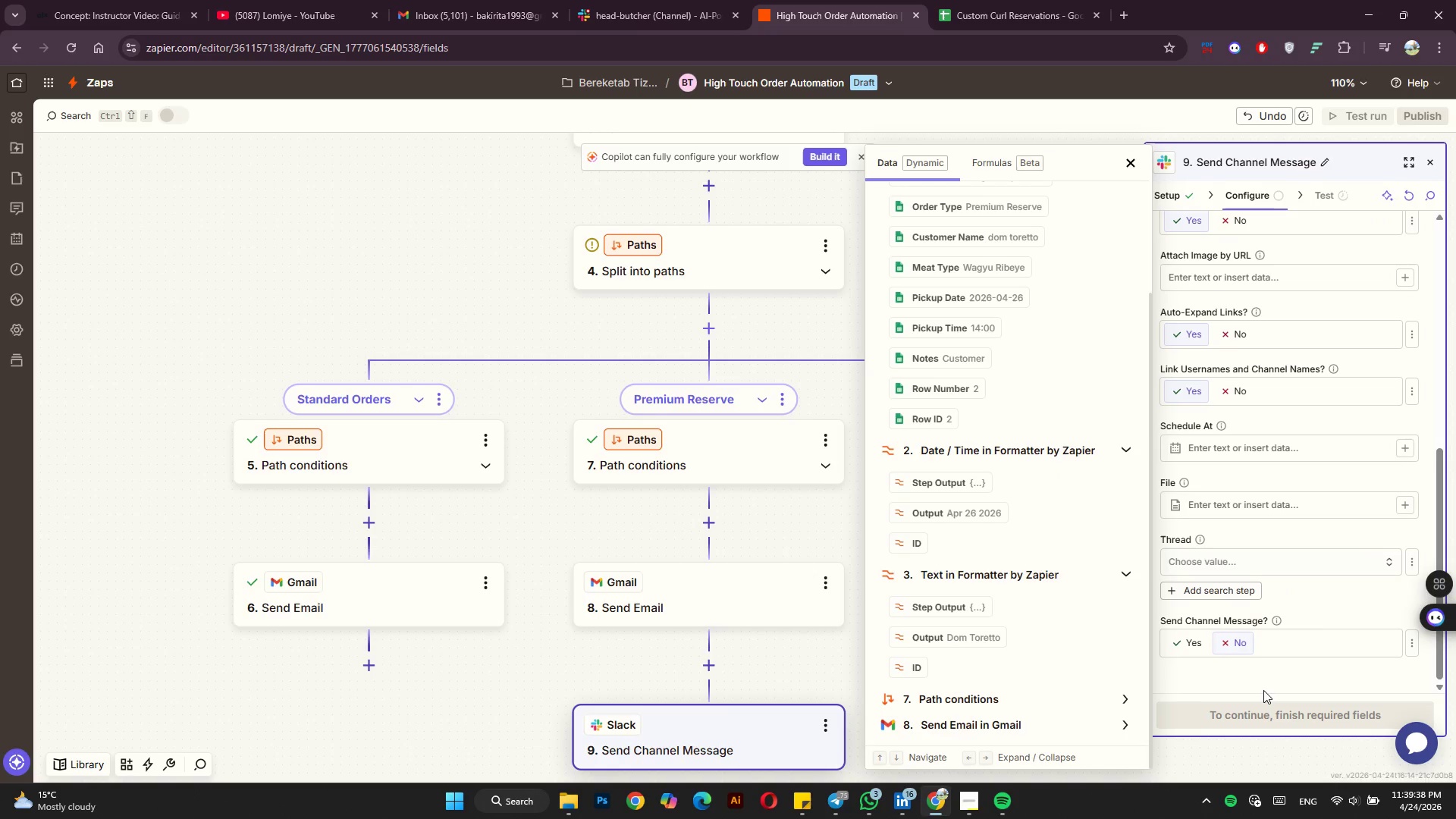 
left_click([1263, 686])
 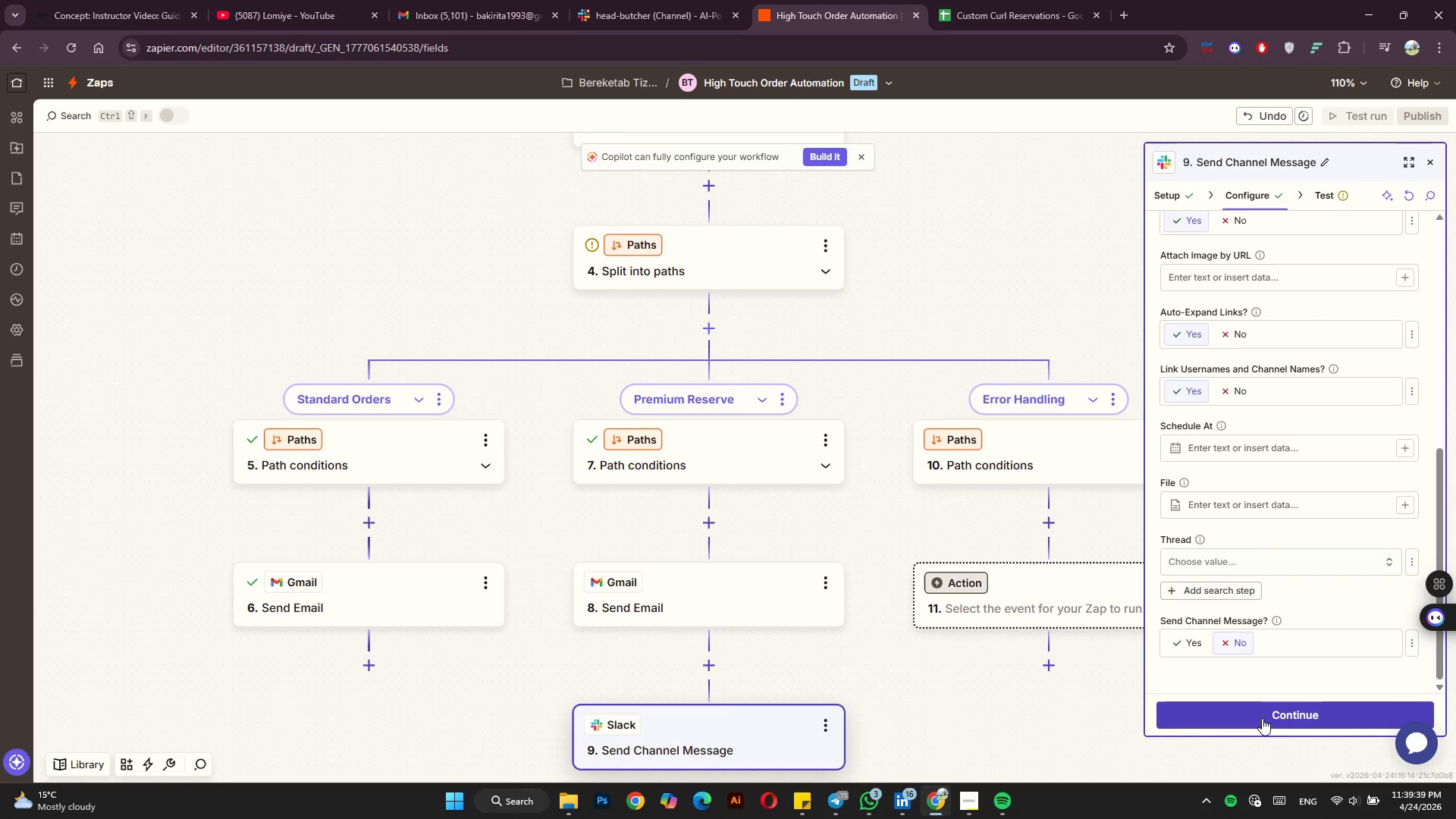 
left_click([1262, 718])
 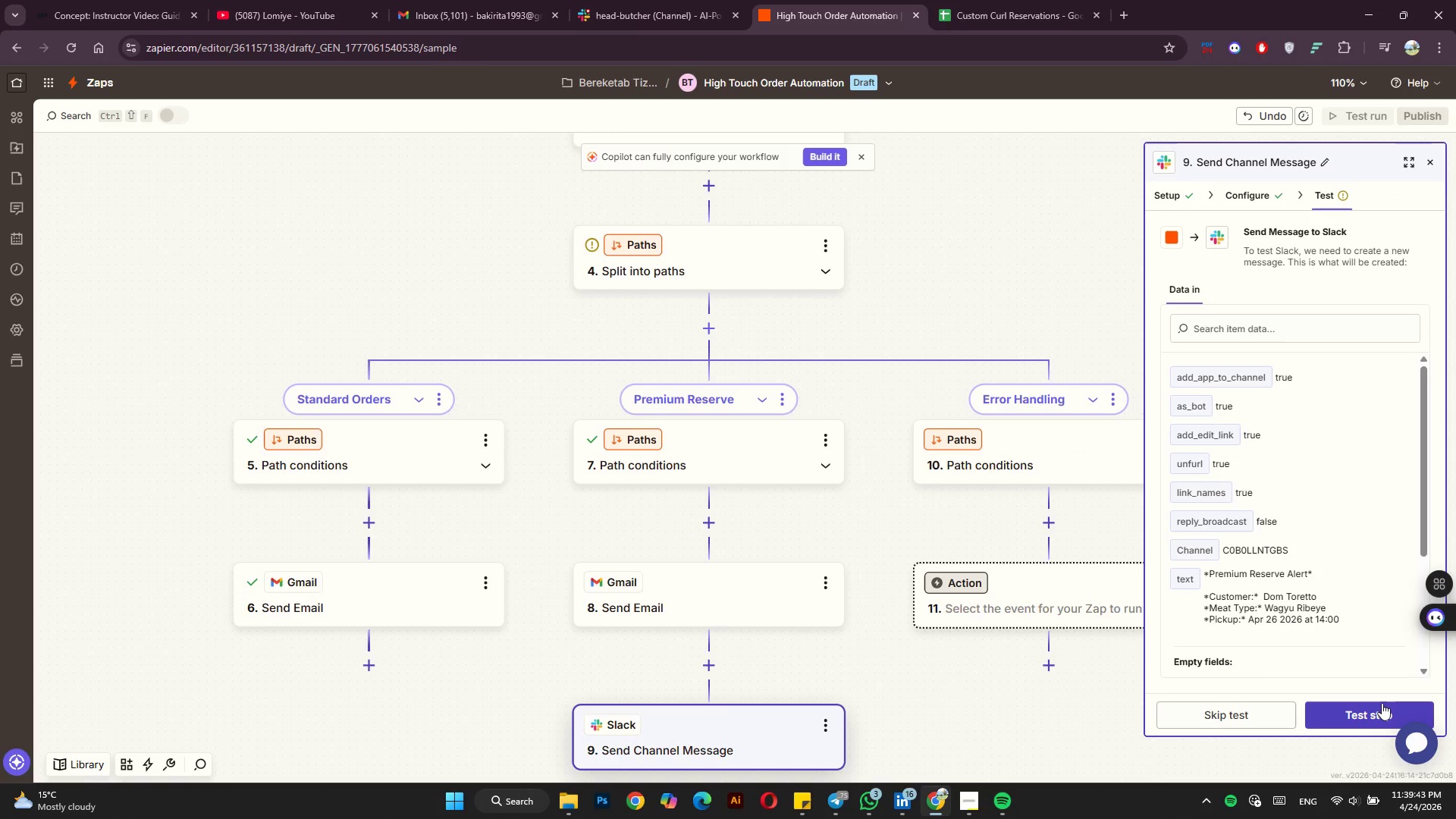 
left_click([1379, 704])
 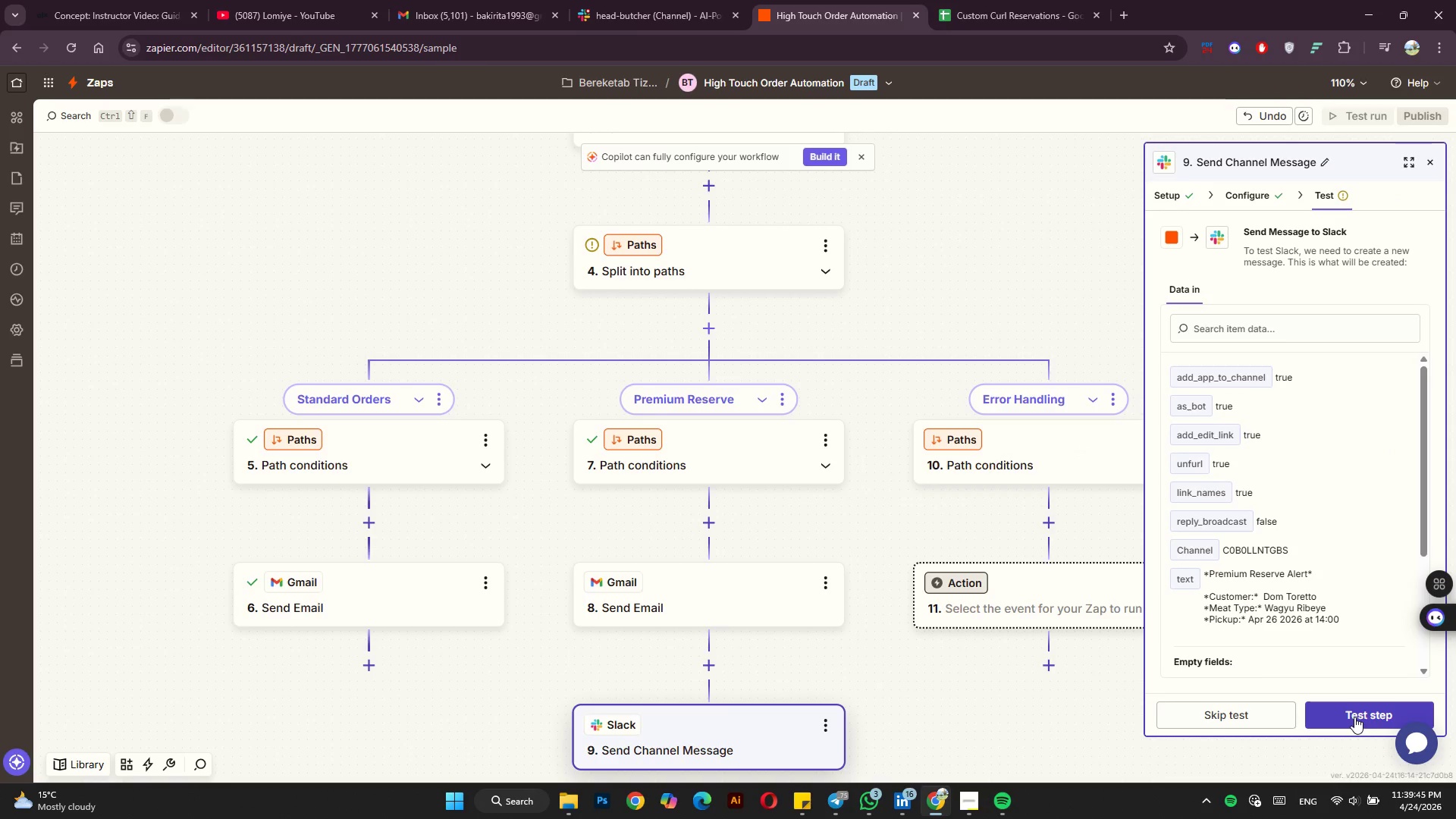 
left_click([1354, 717])
 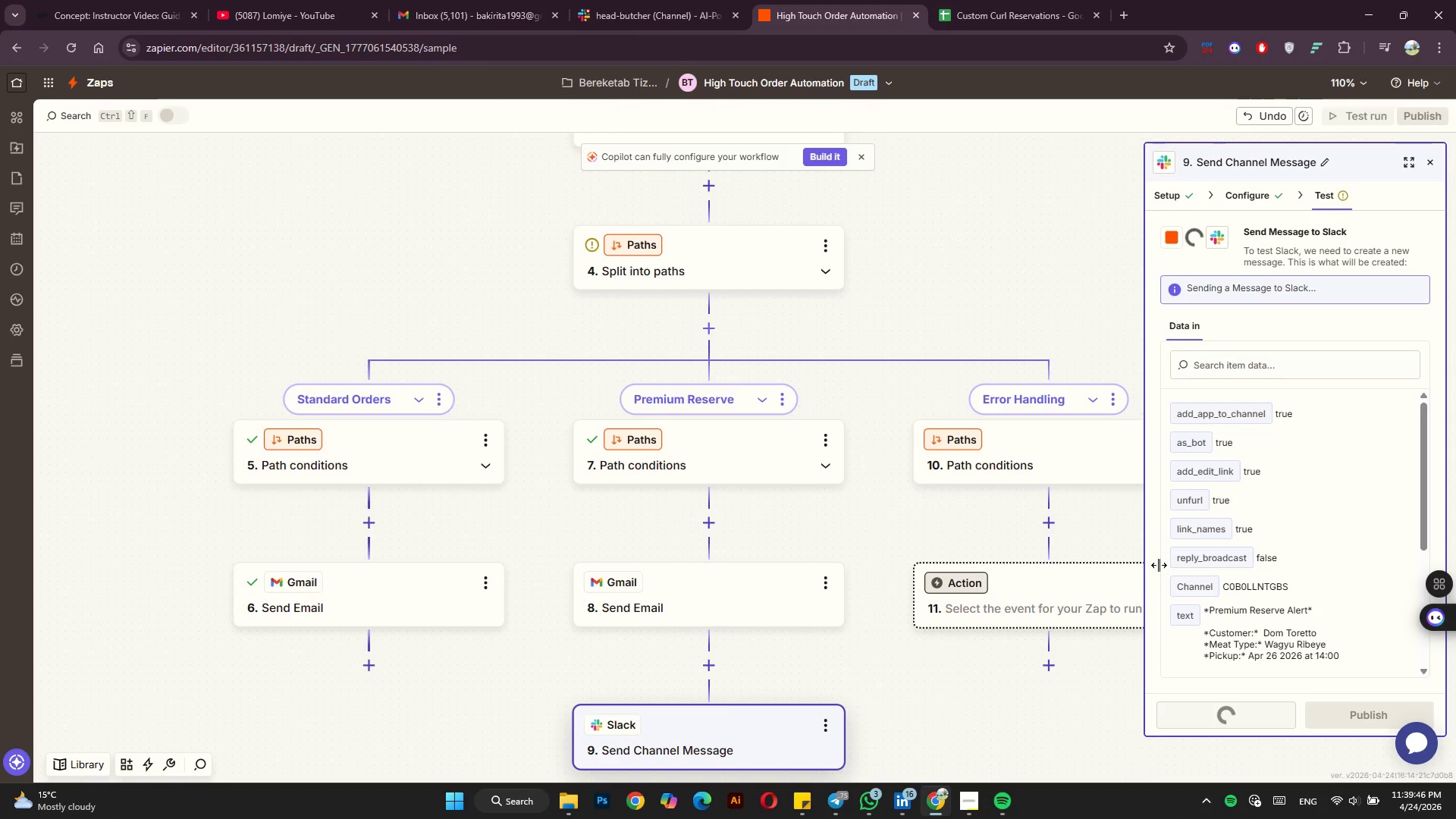 
mouse_move([1177, 548])
 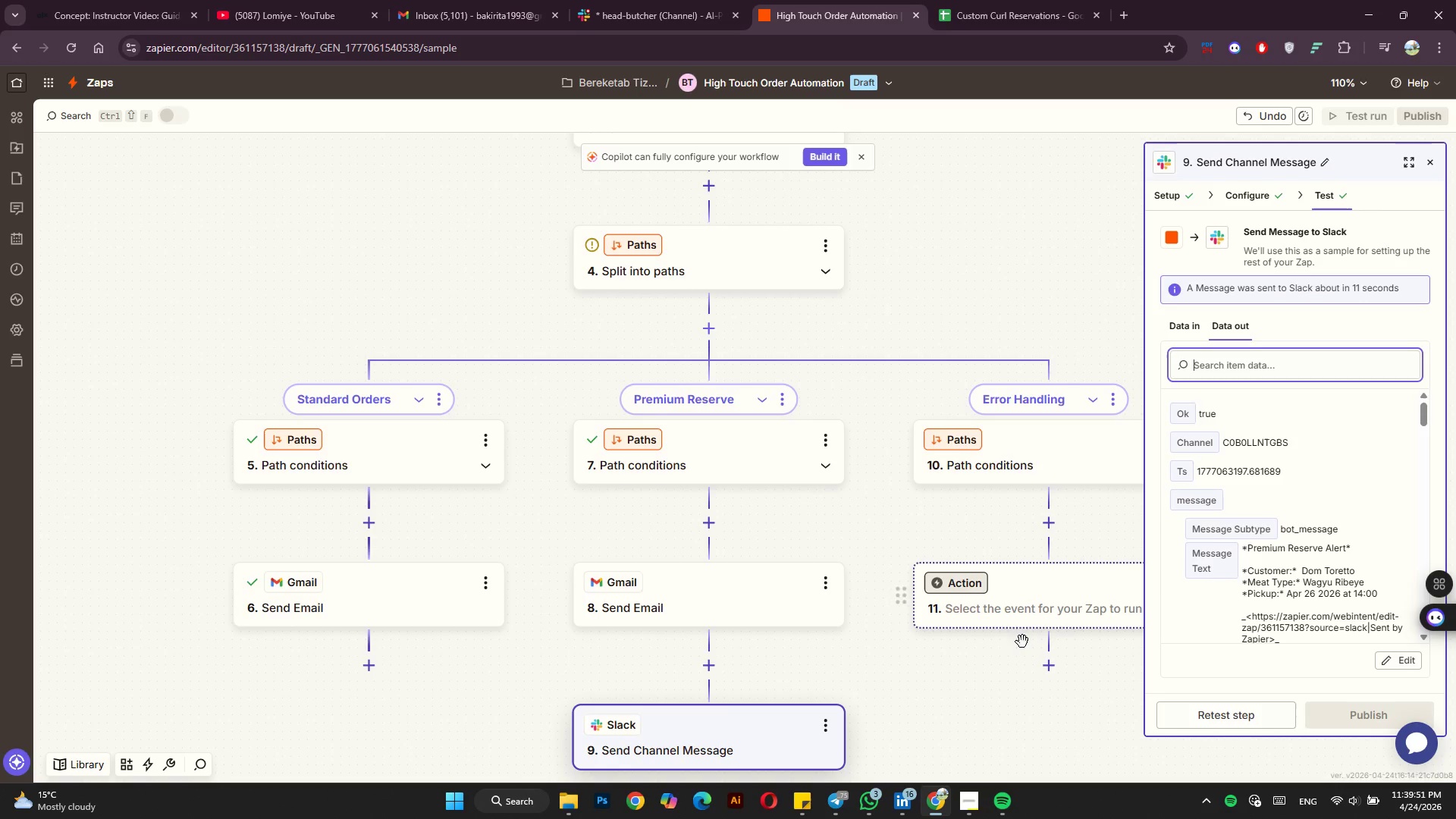 
left_click([659, 0])
 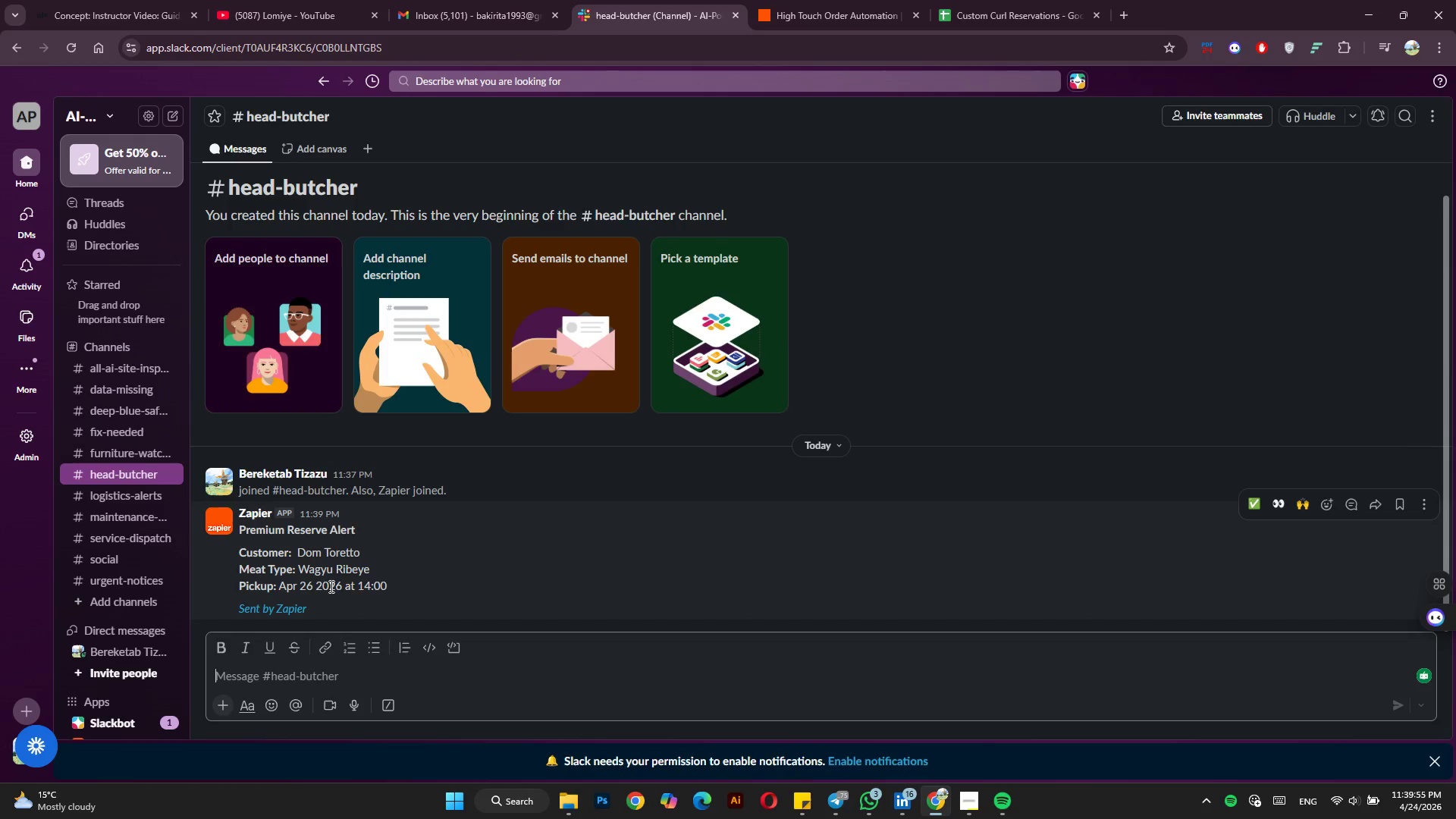 
wait(8.59)
 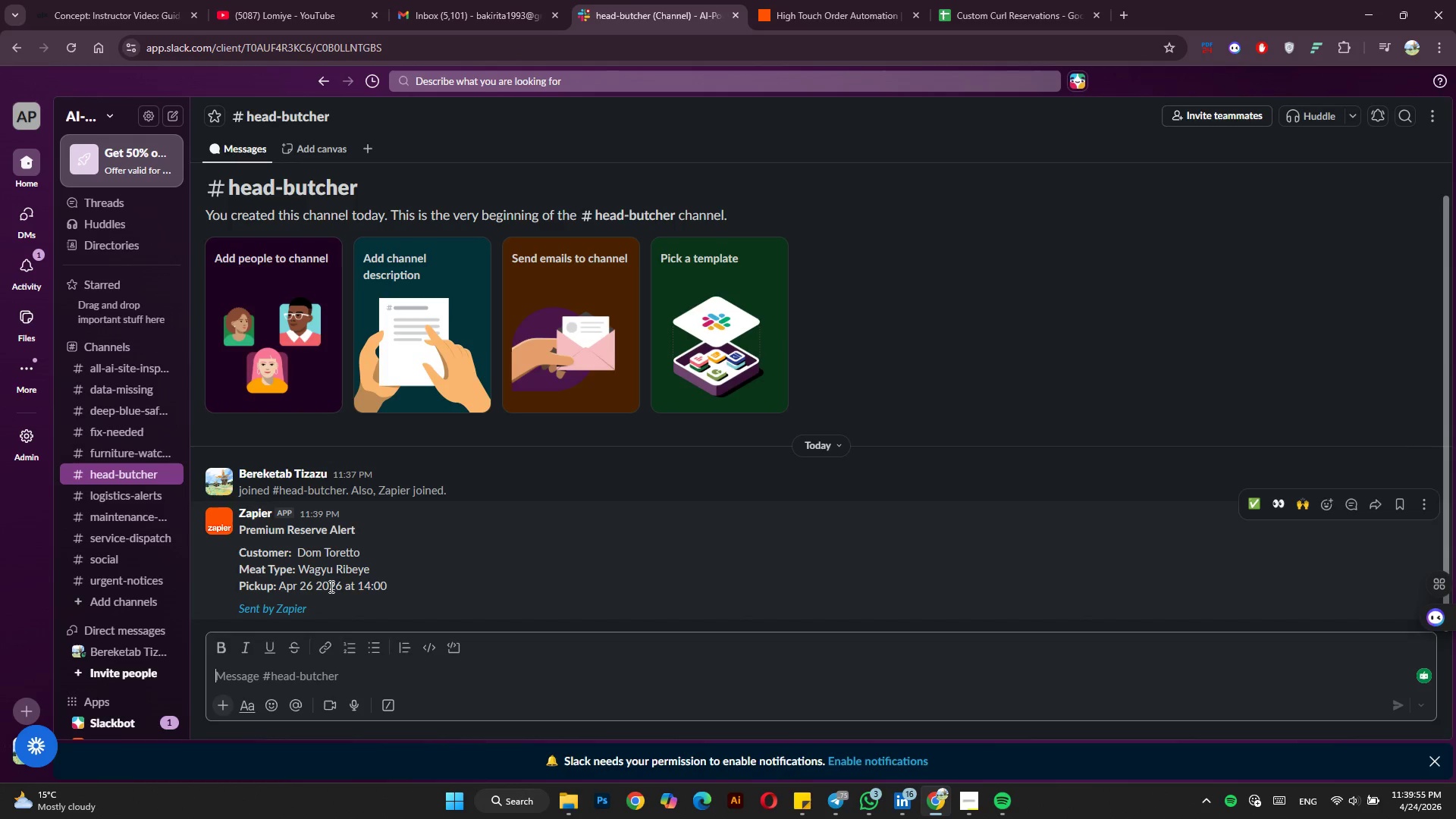 
left_click([839, 0])
 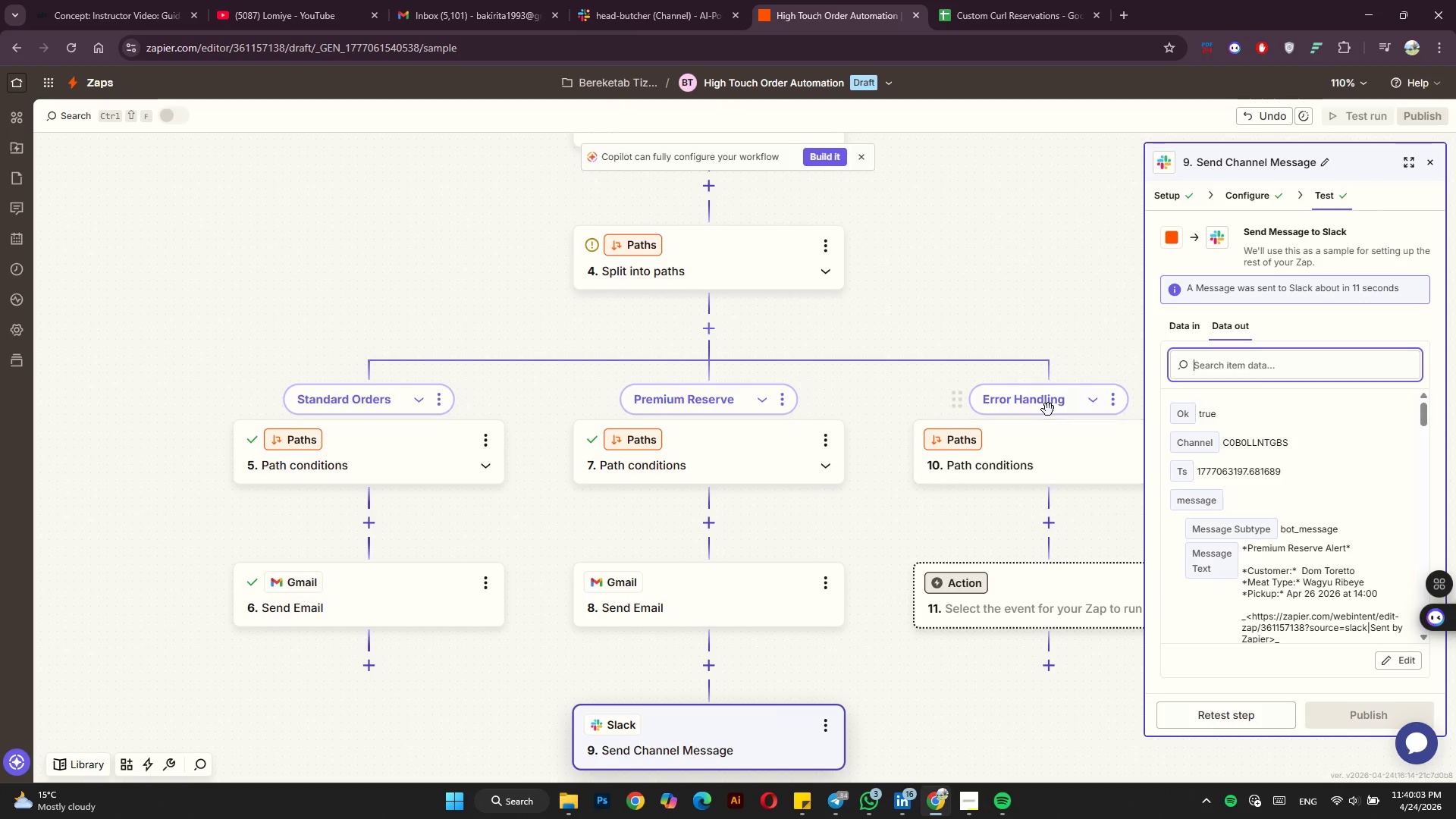 
left_click([1048, 441])
 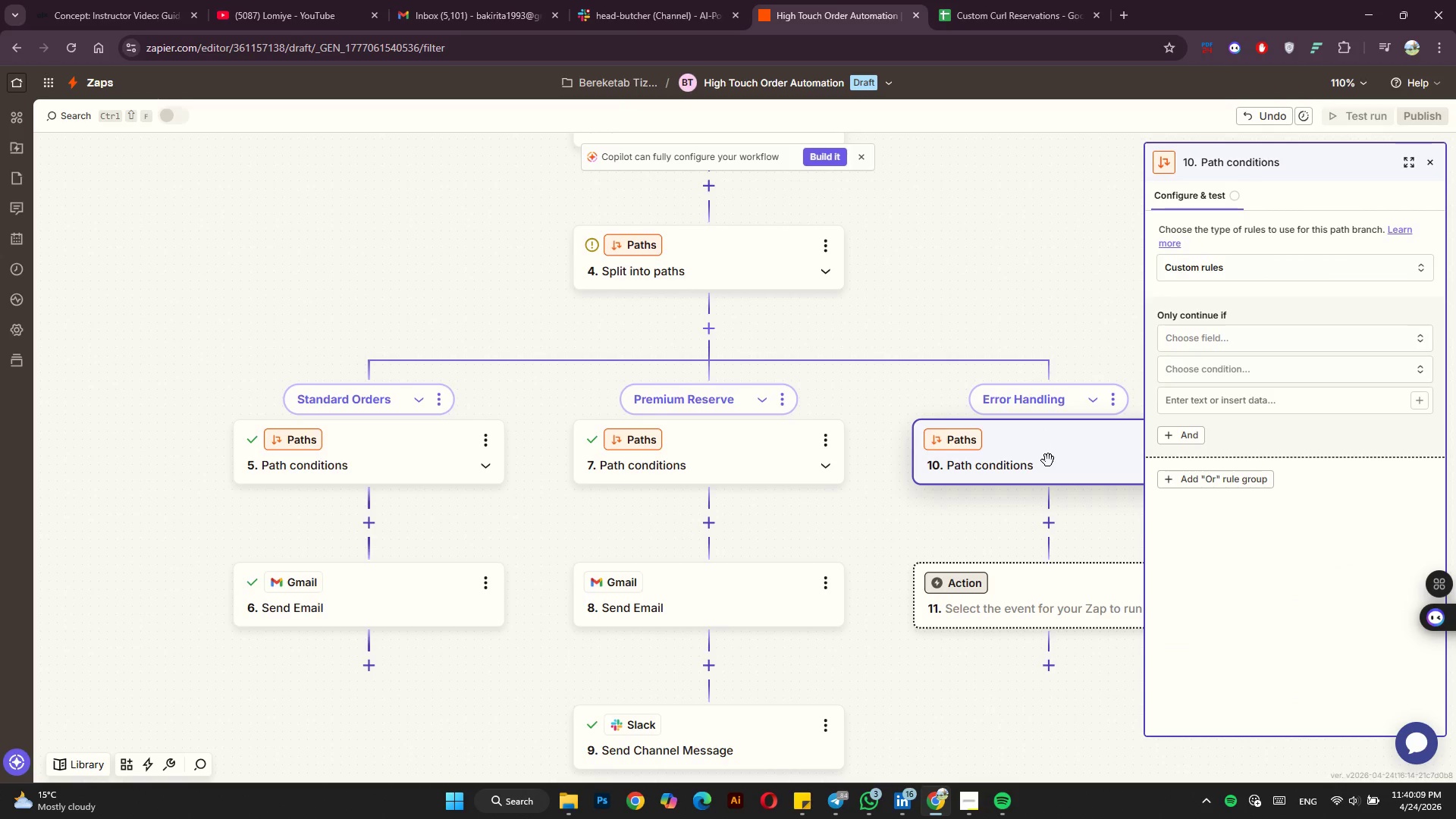 
wait(9.78)
 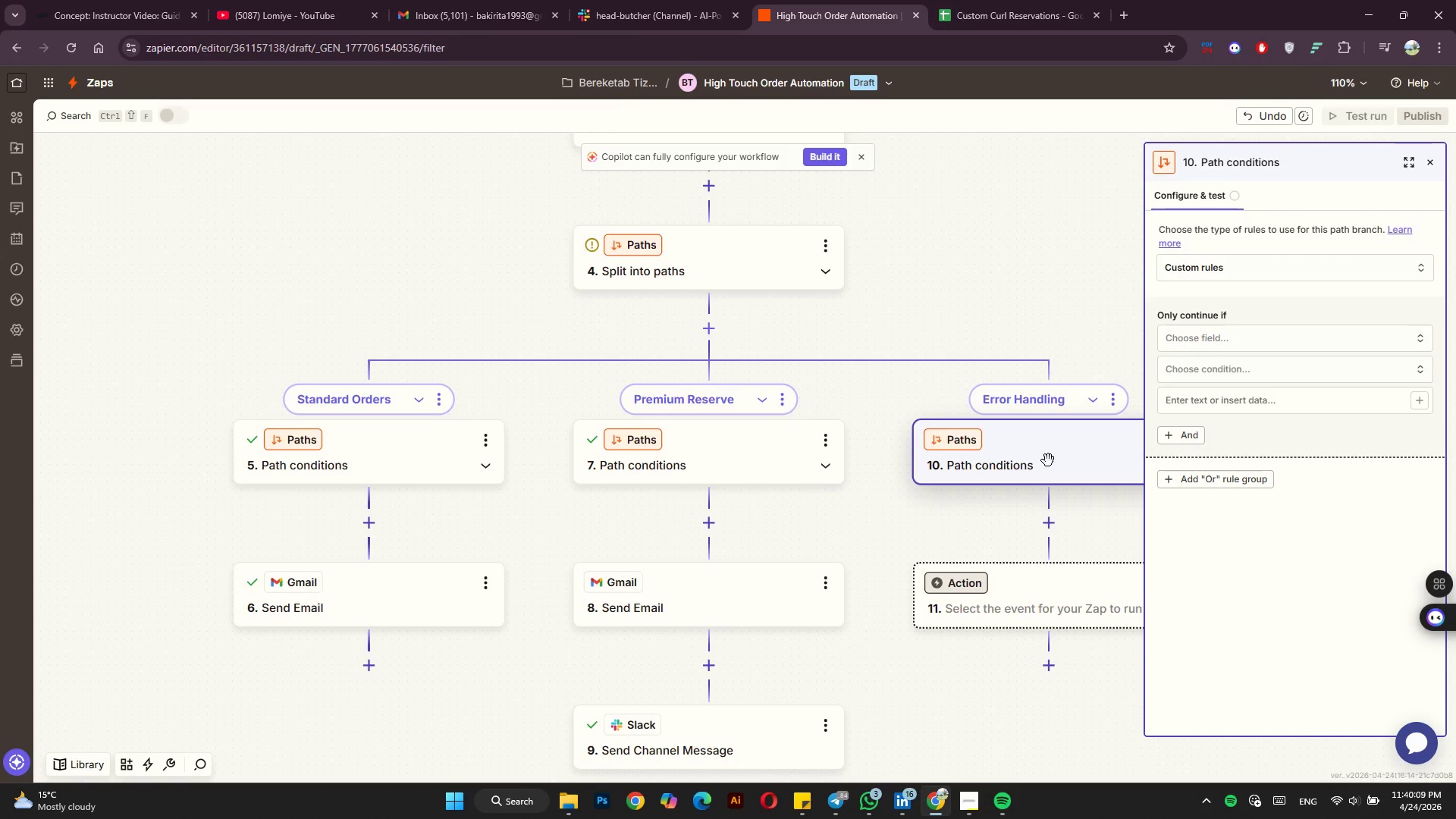 
left_click([1367, 346])
 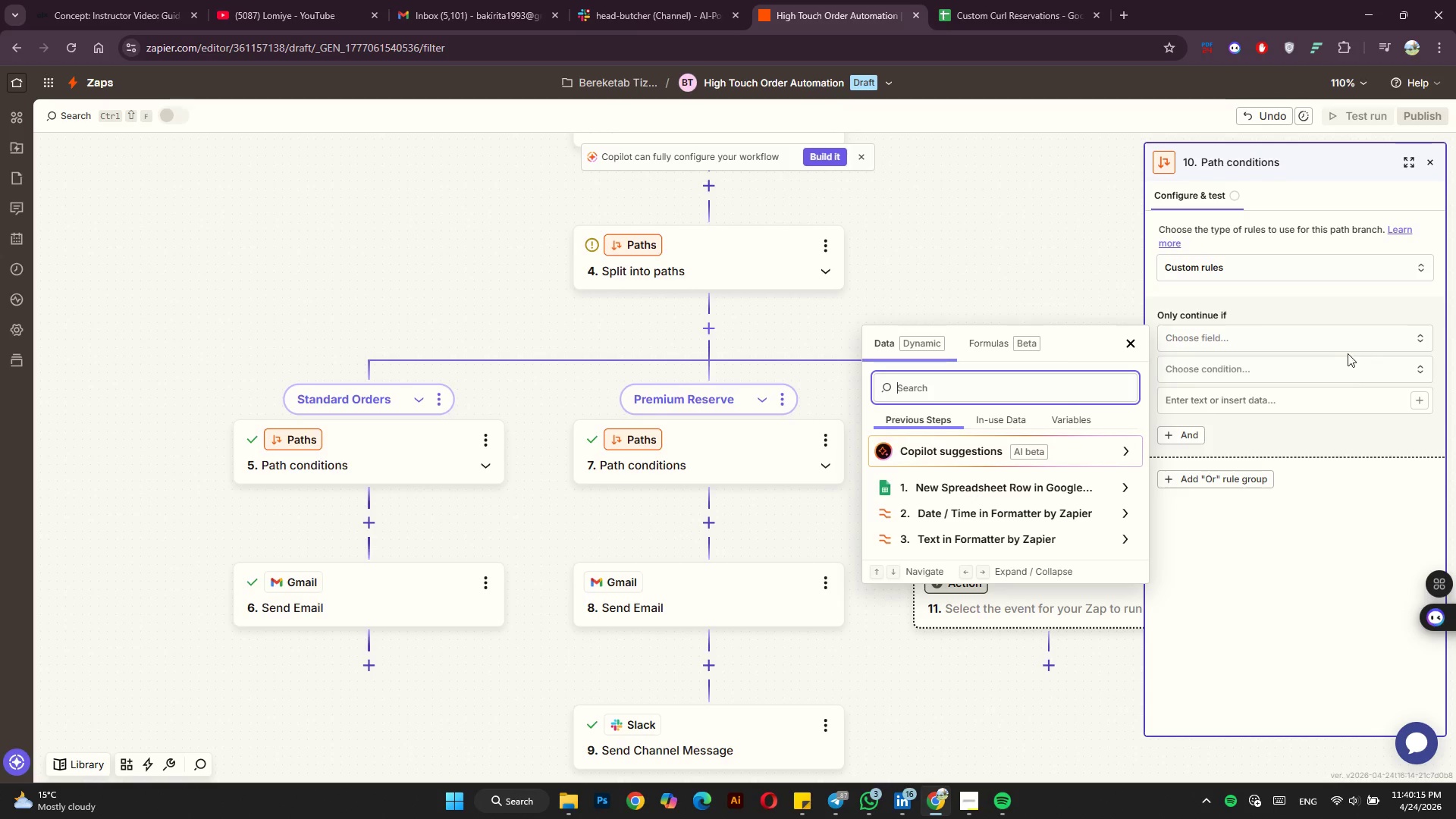 
left_click([1346, 337])
 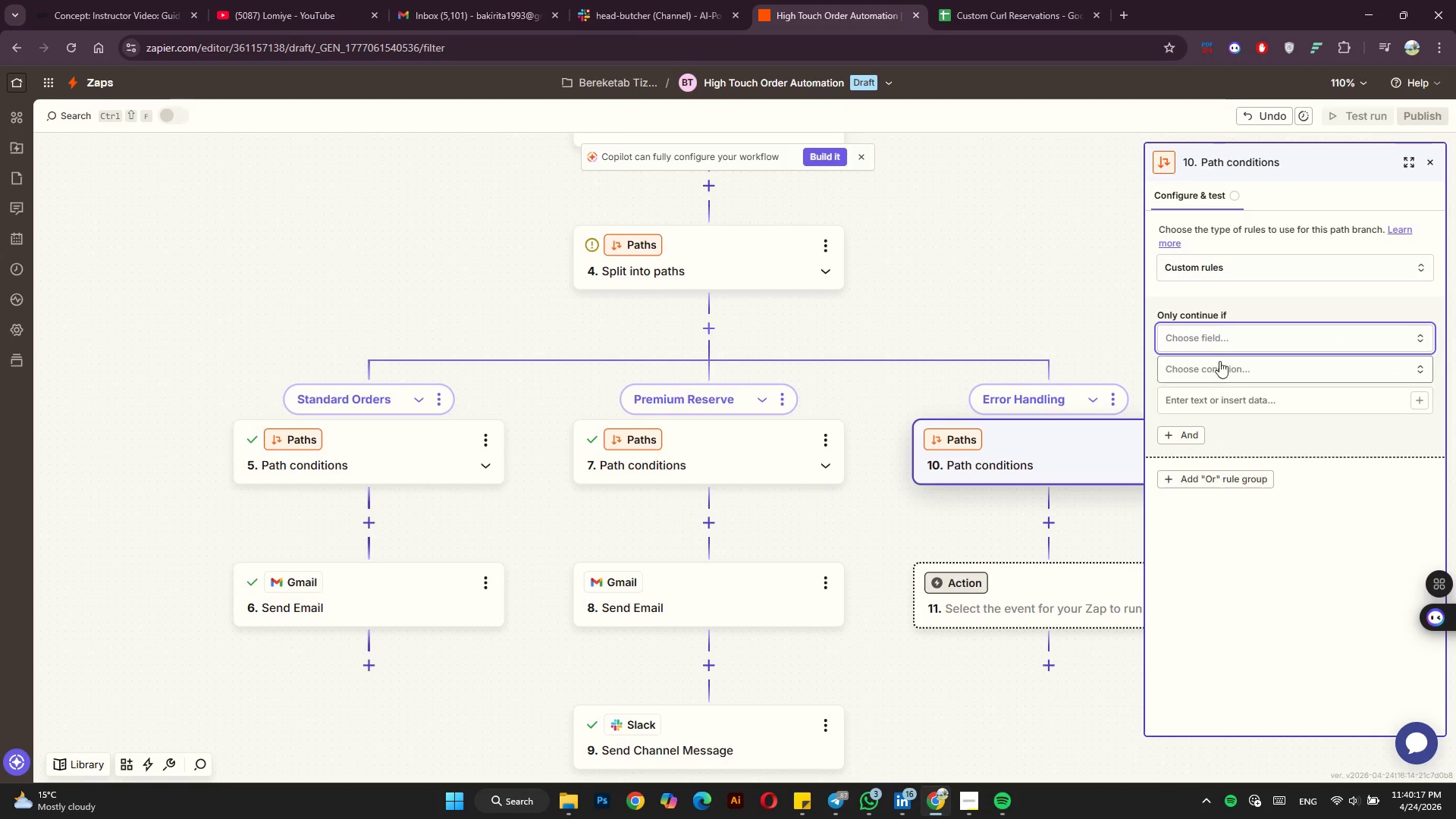 
left_click([1245, 334])
 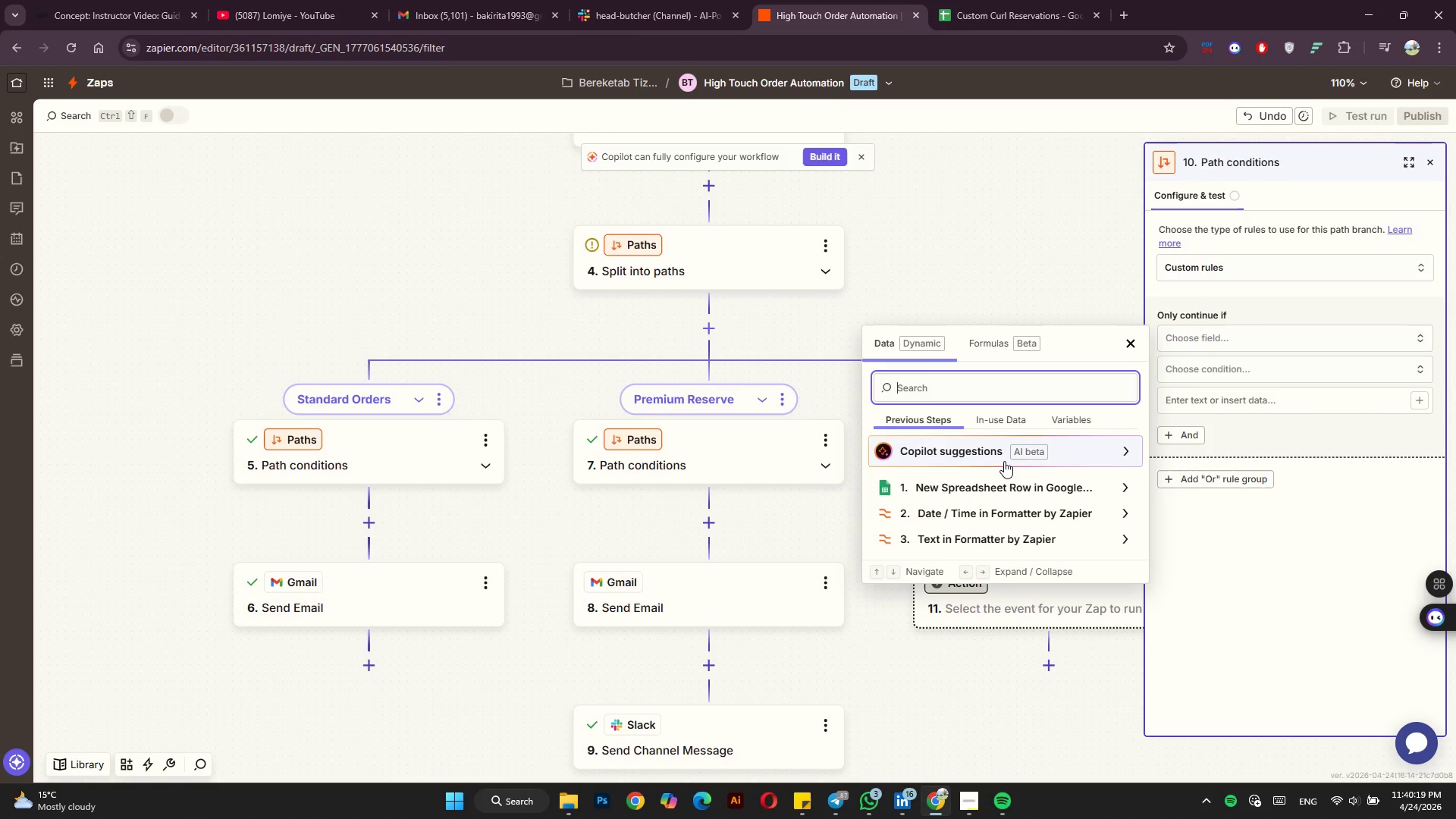 
left_click([999, 486])
 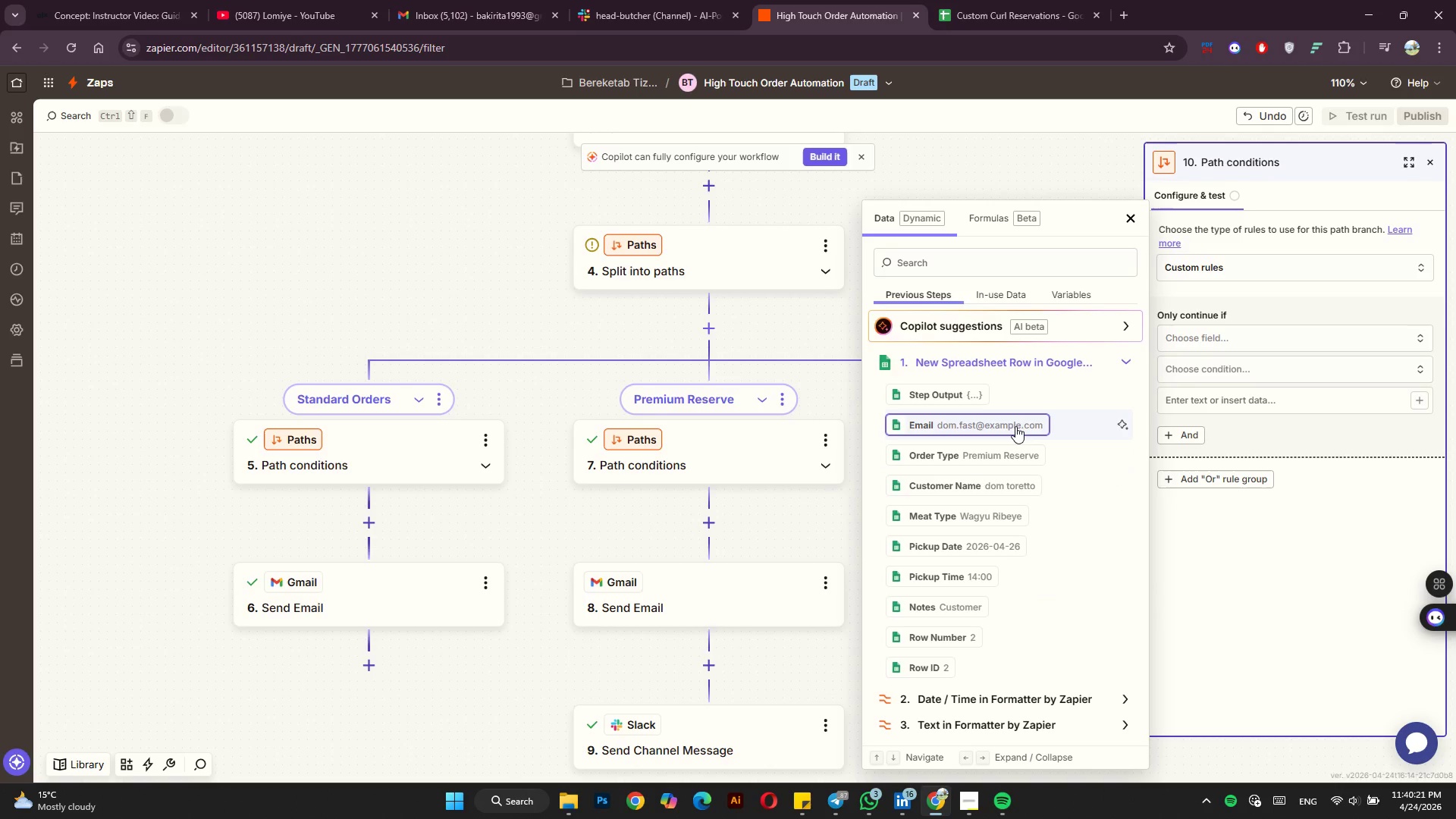 
left_click([1015, 426])
 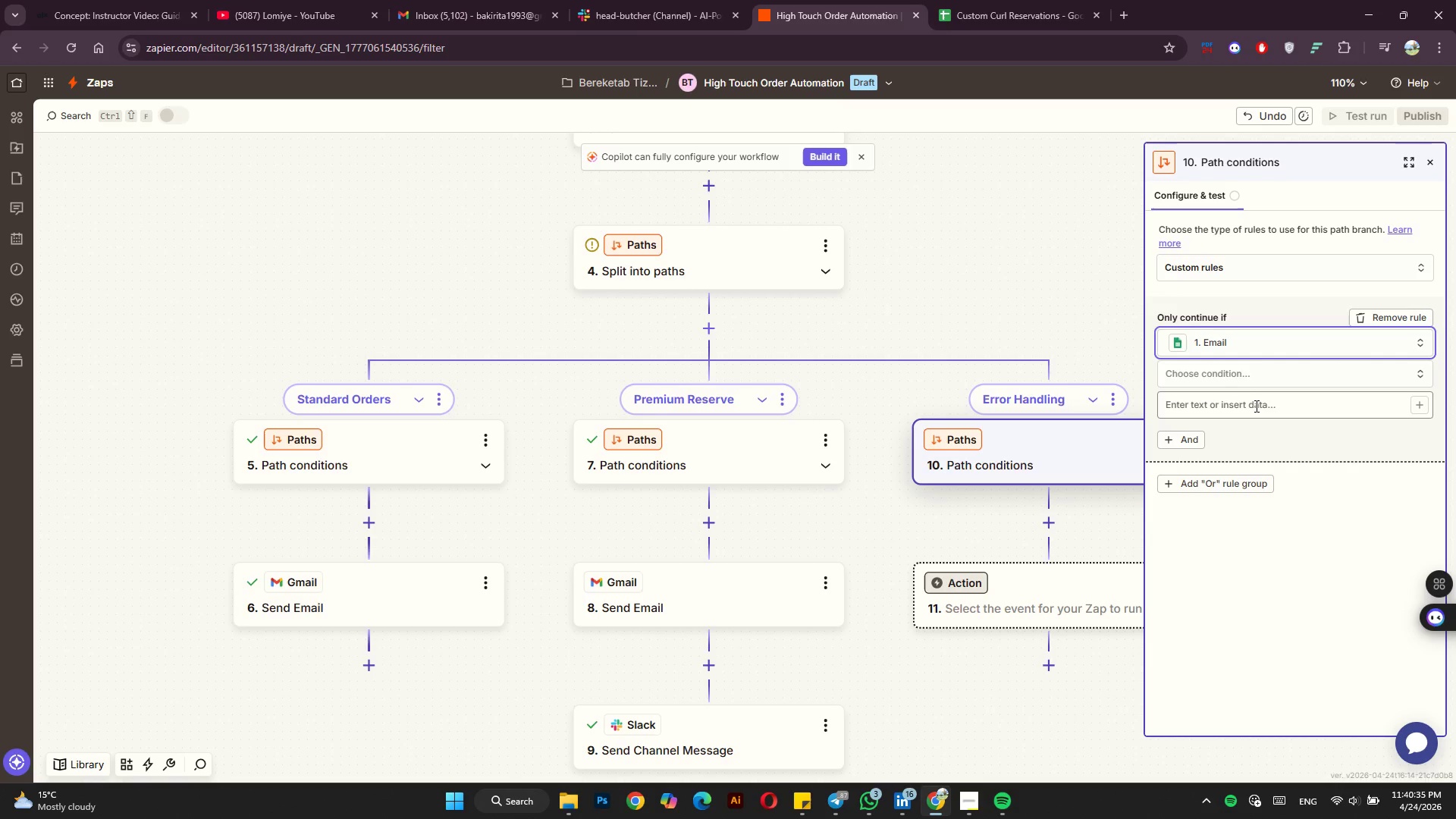 
wait(18.66)
 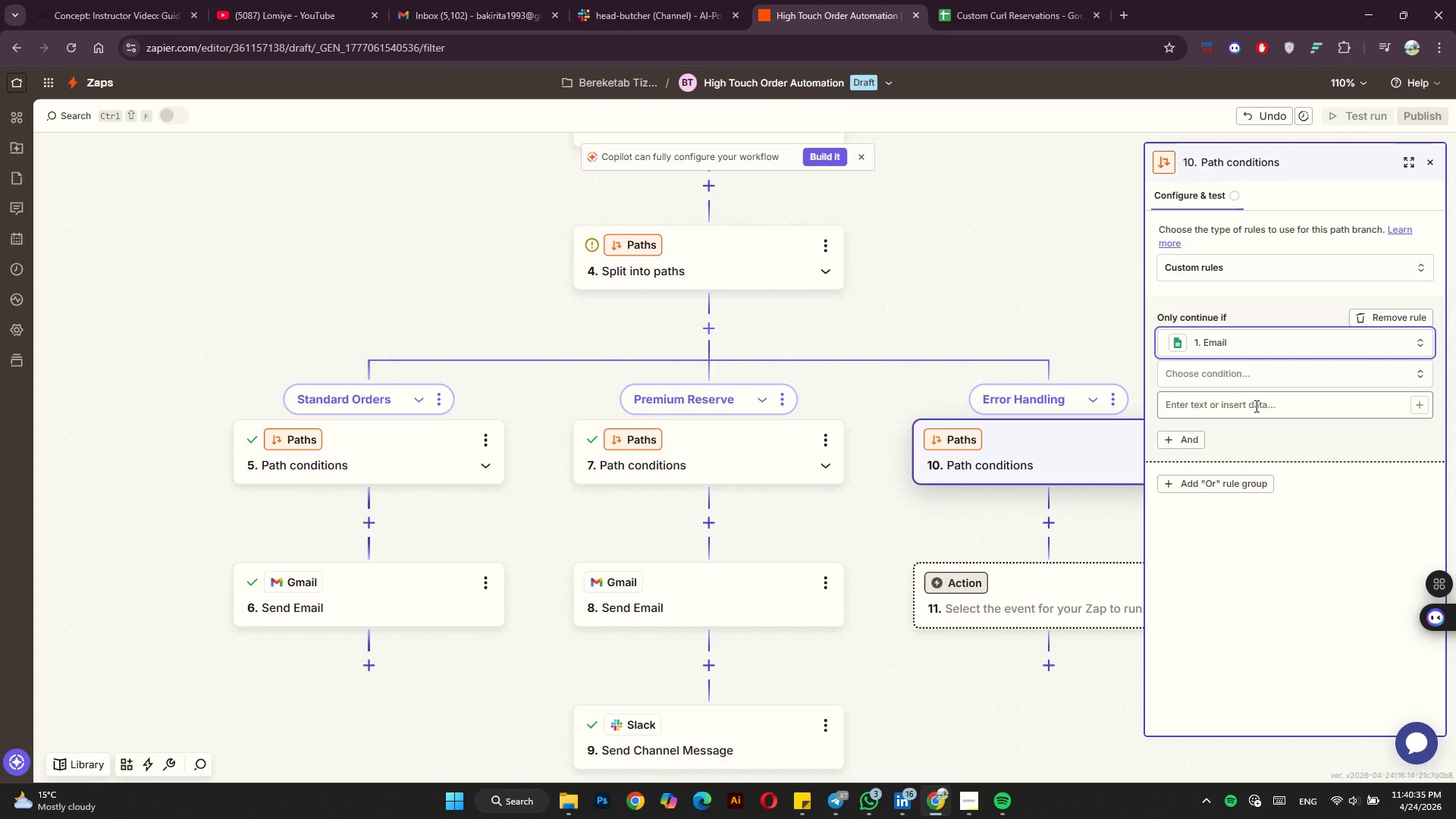 
left_click([1273, 371])
 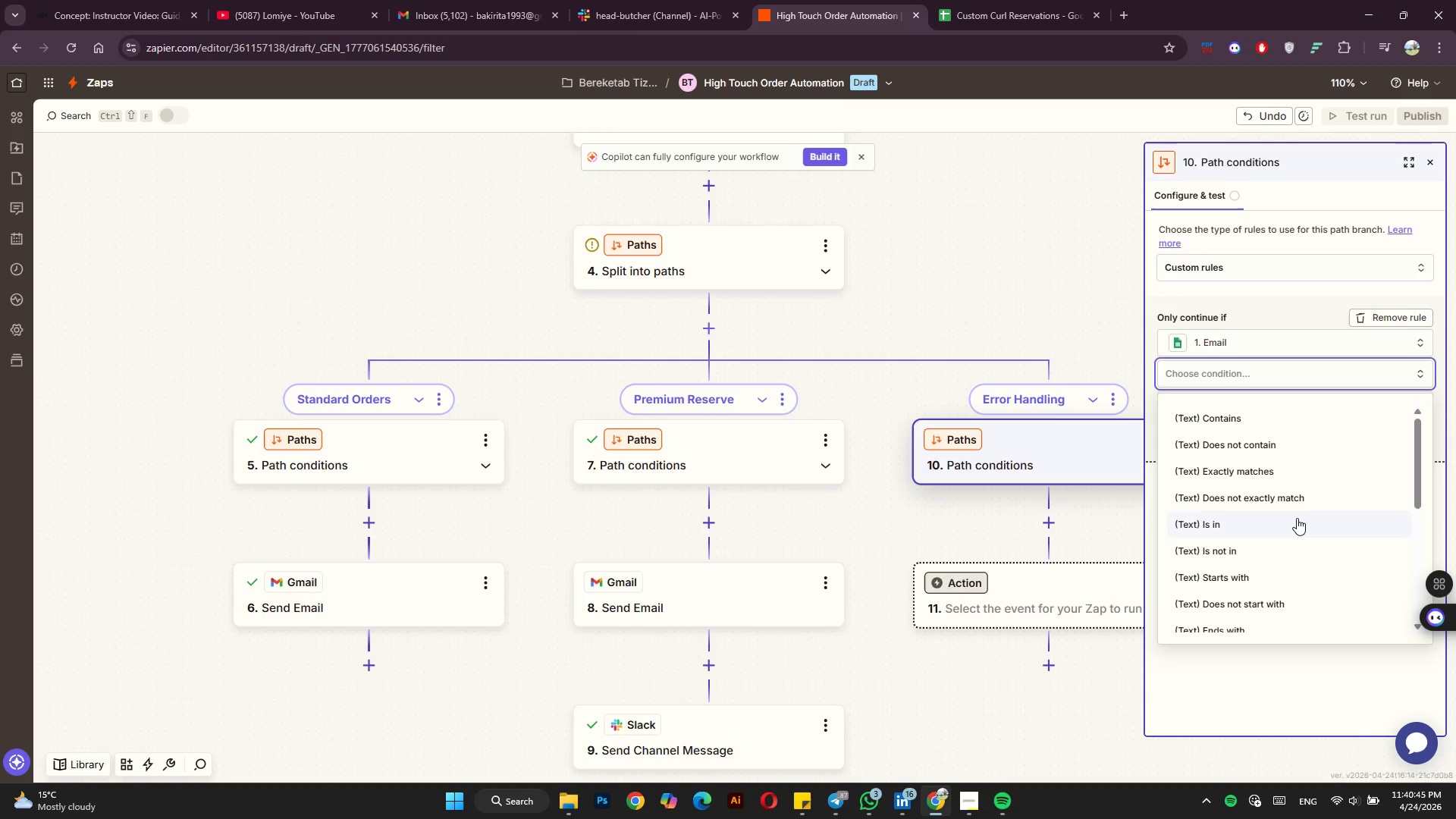 
wait(6.38)
 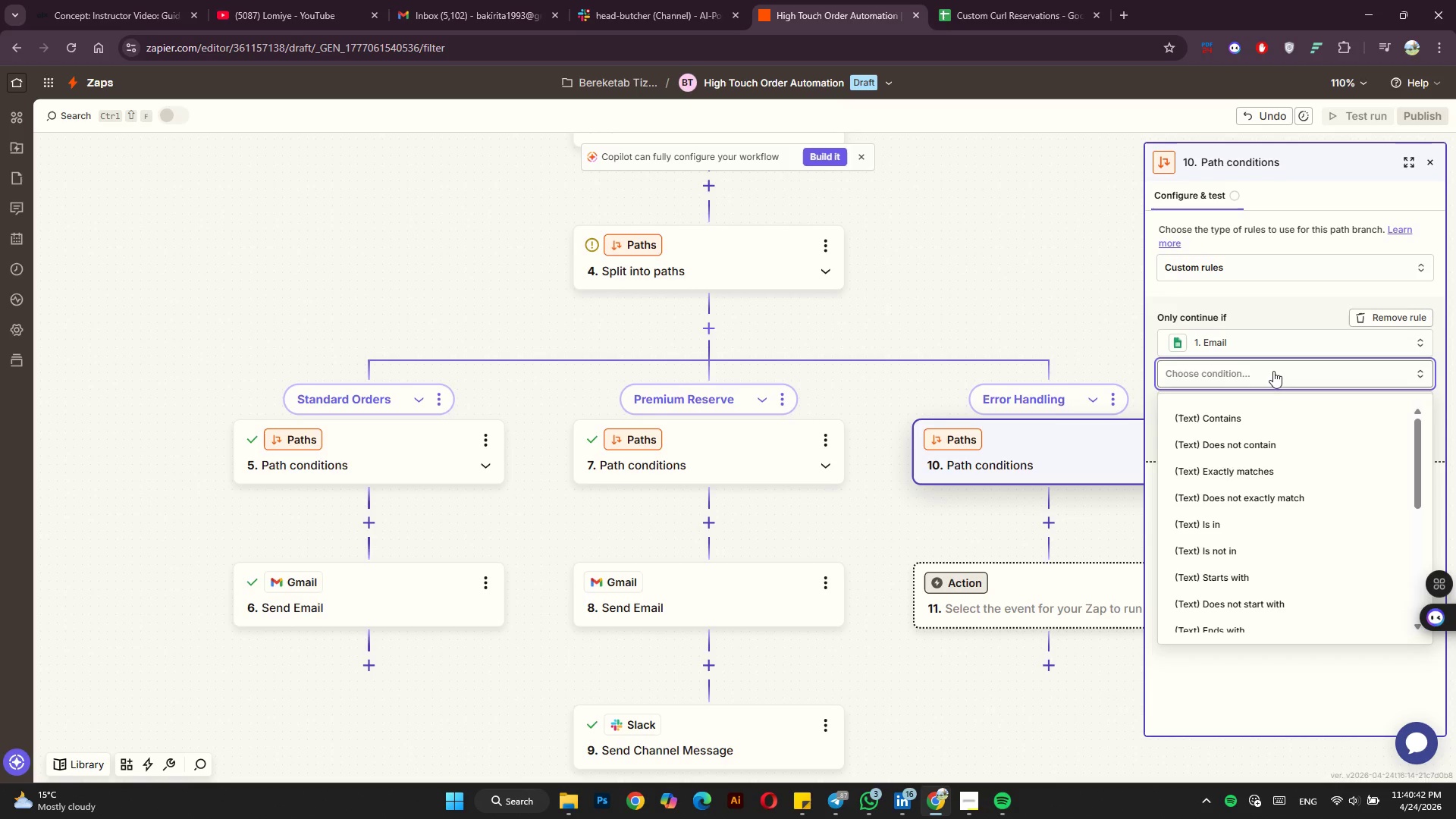 
scroll: coordinate [1297, 518], scroll_direction: down, amount: 6.0
 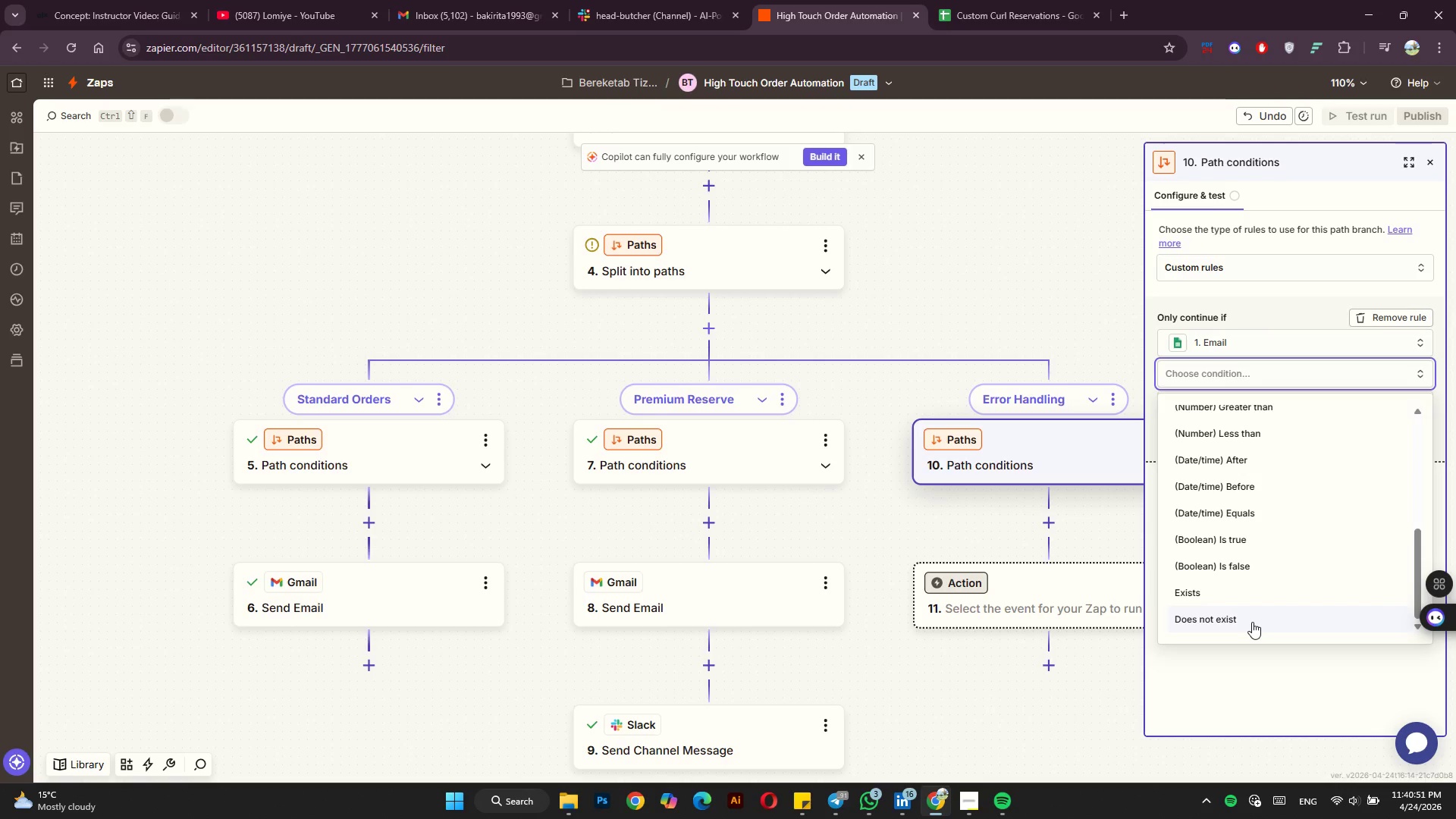 
wait(5.09)
 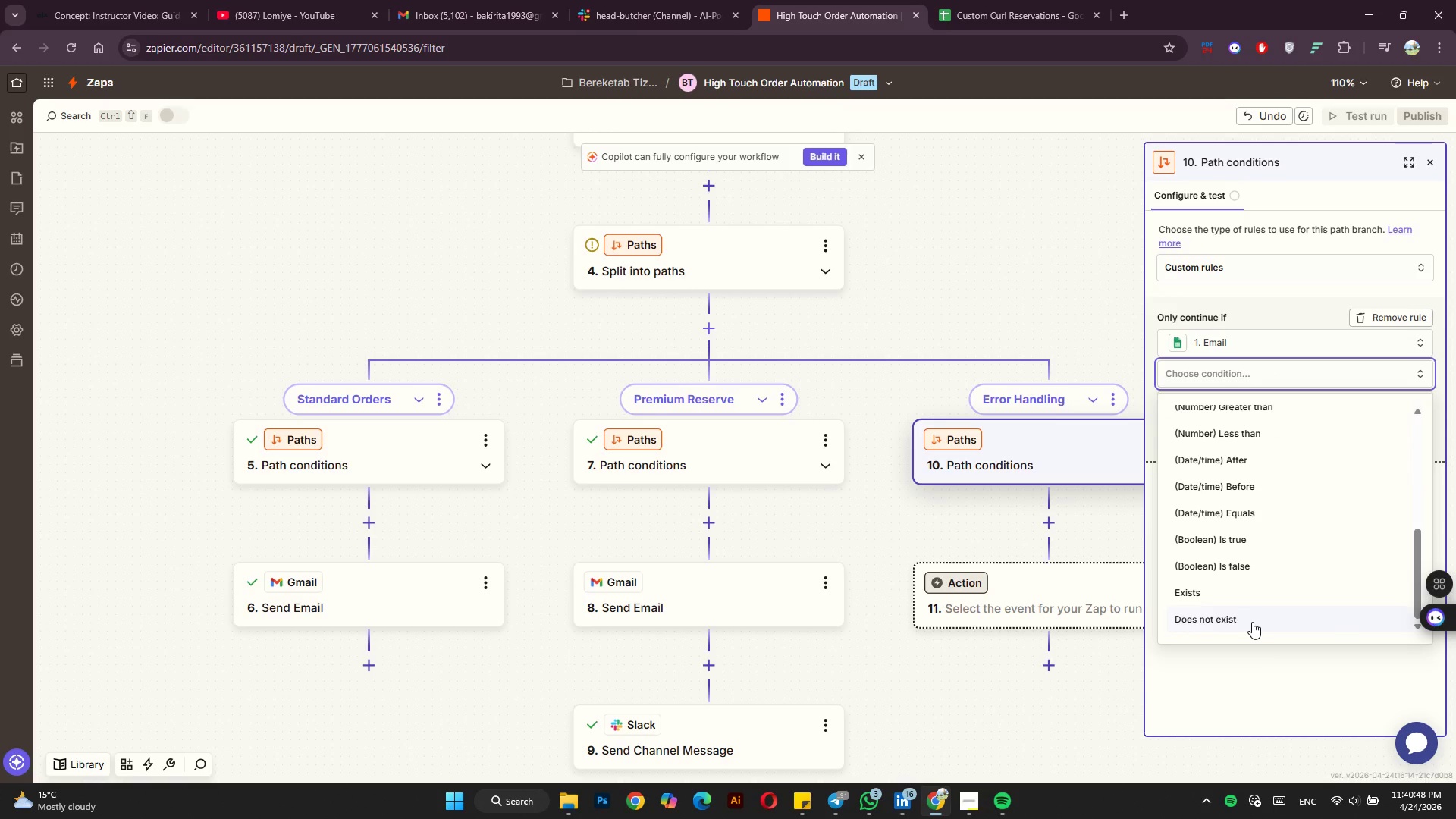 
left_click([1252, 622])
 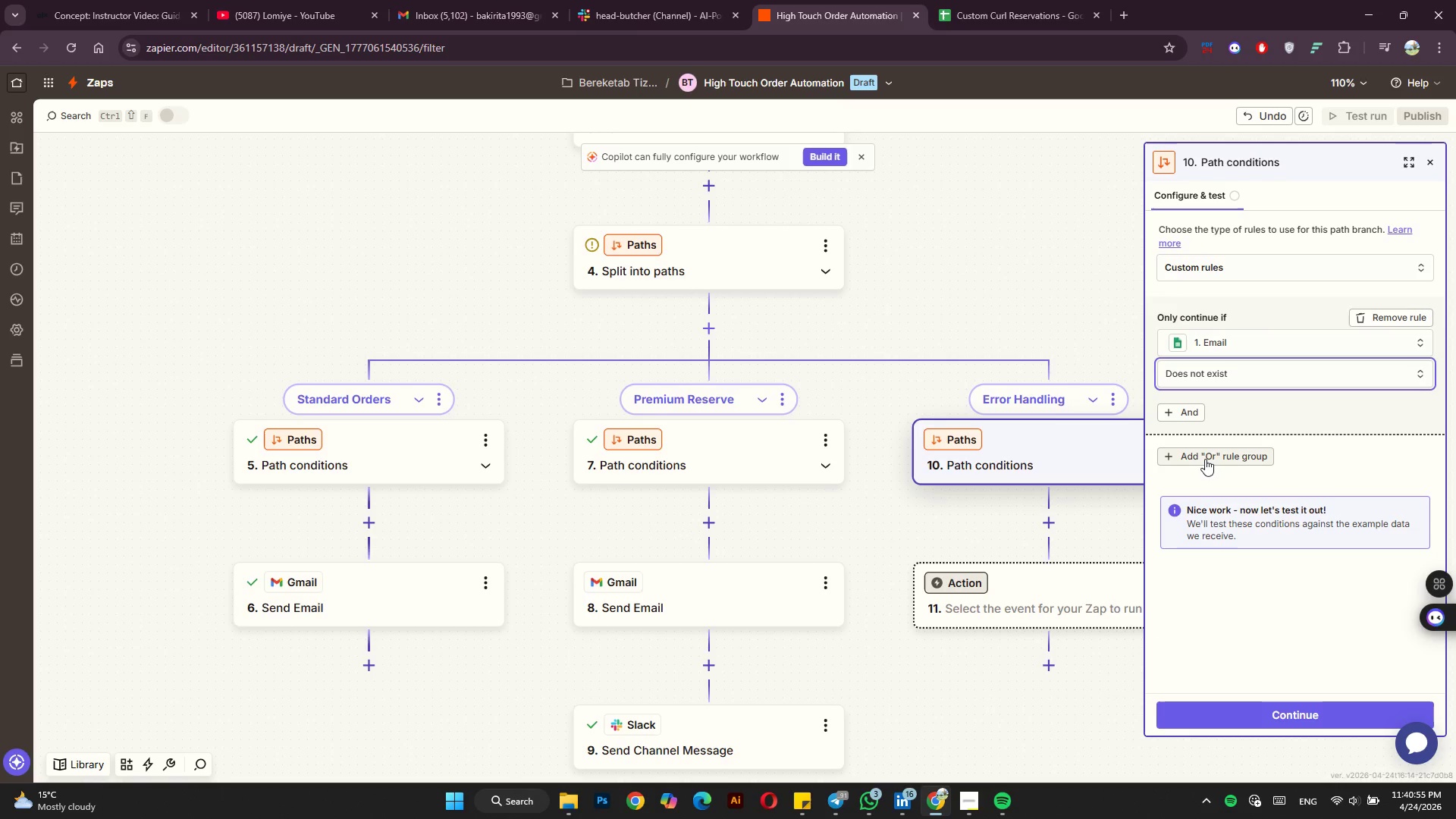 
left_click([1205, 459])
 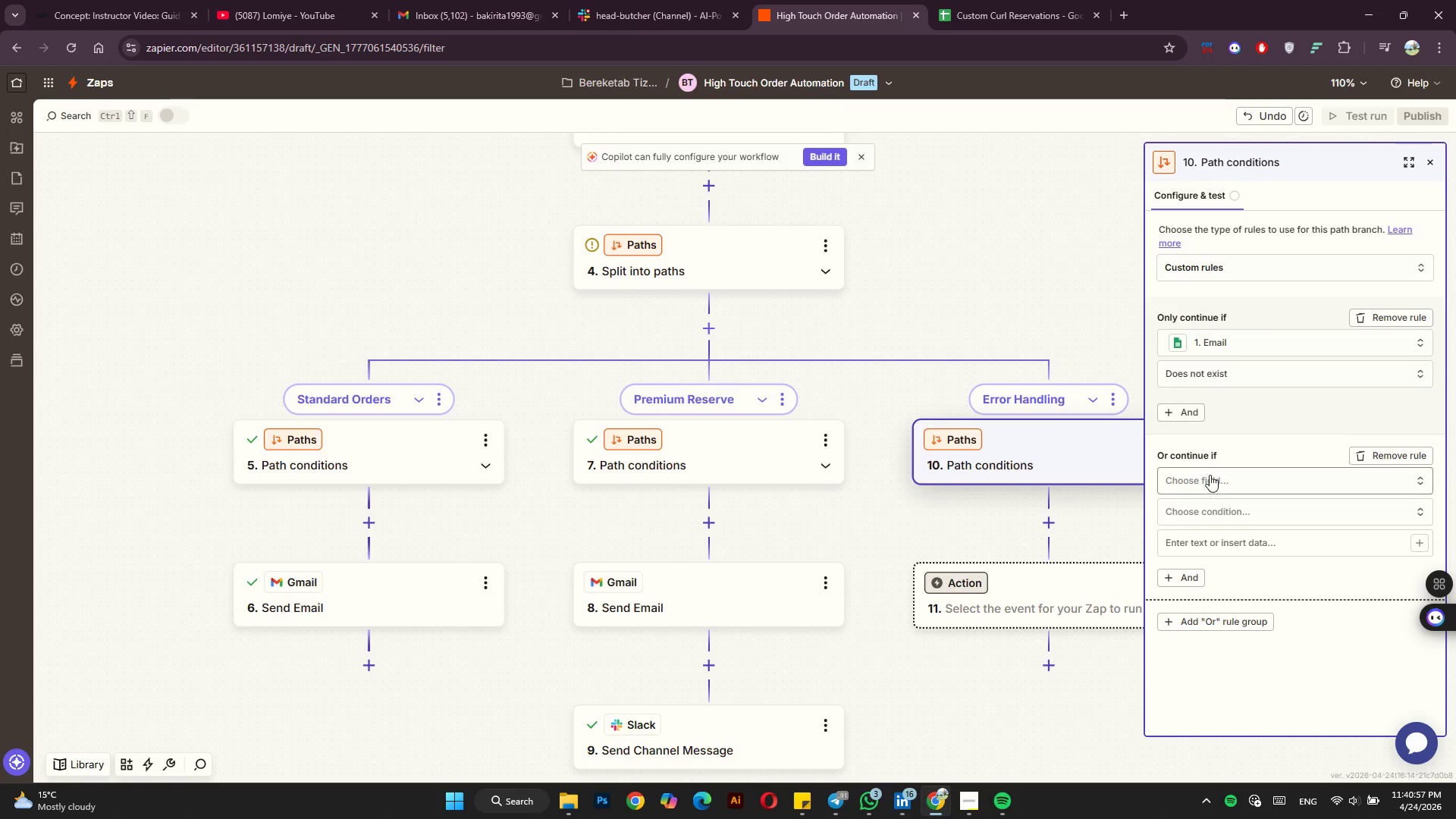 
left_click([1210, 476])
 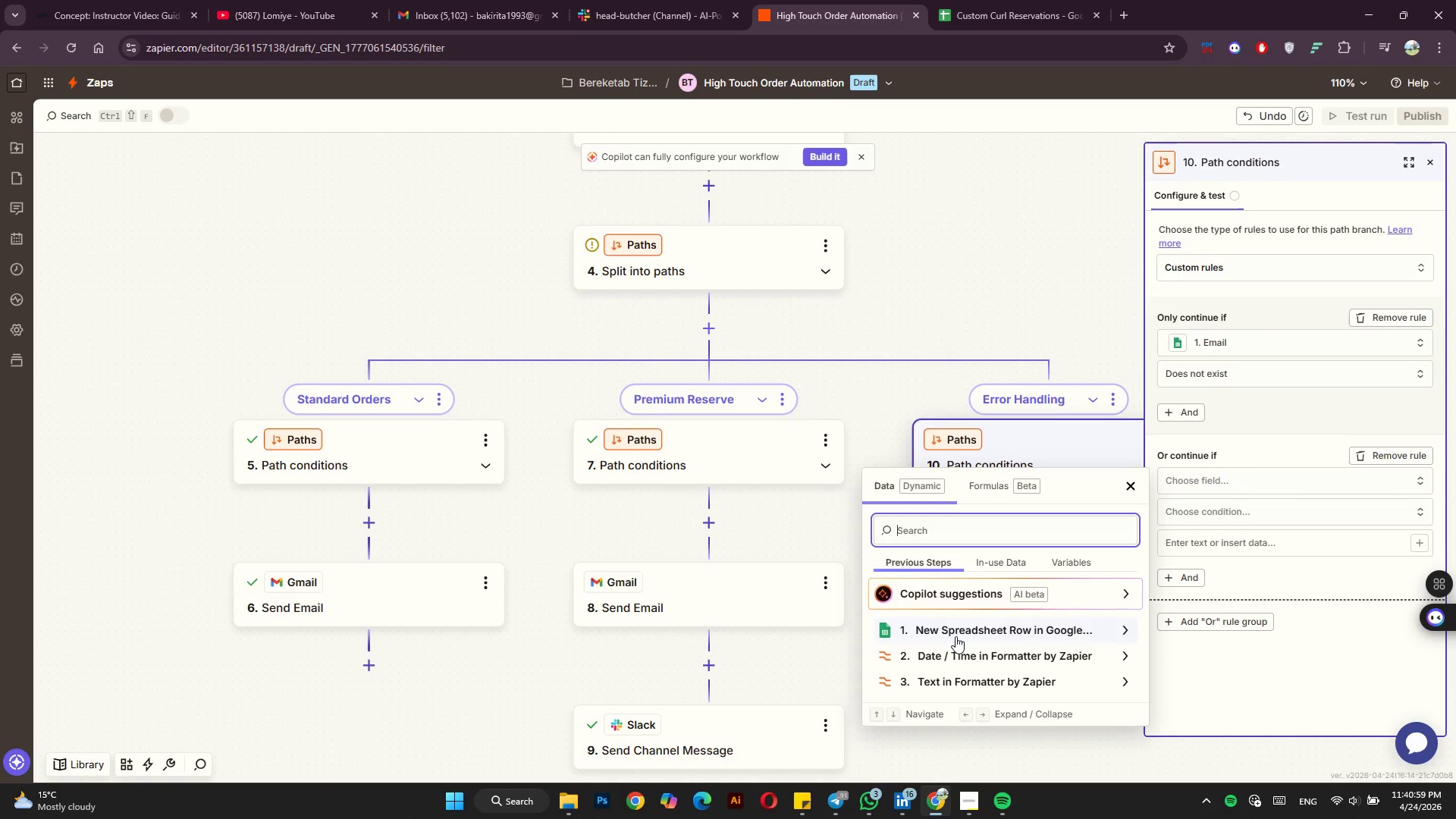 
left_click([966, 627])
 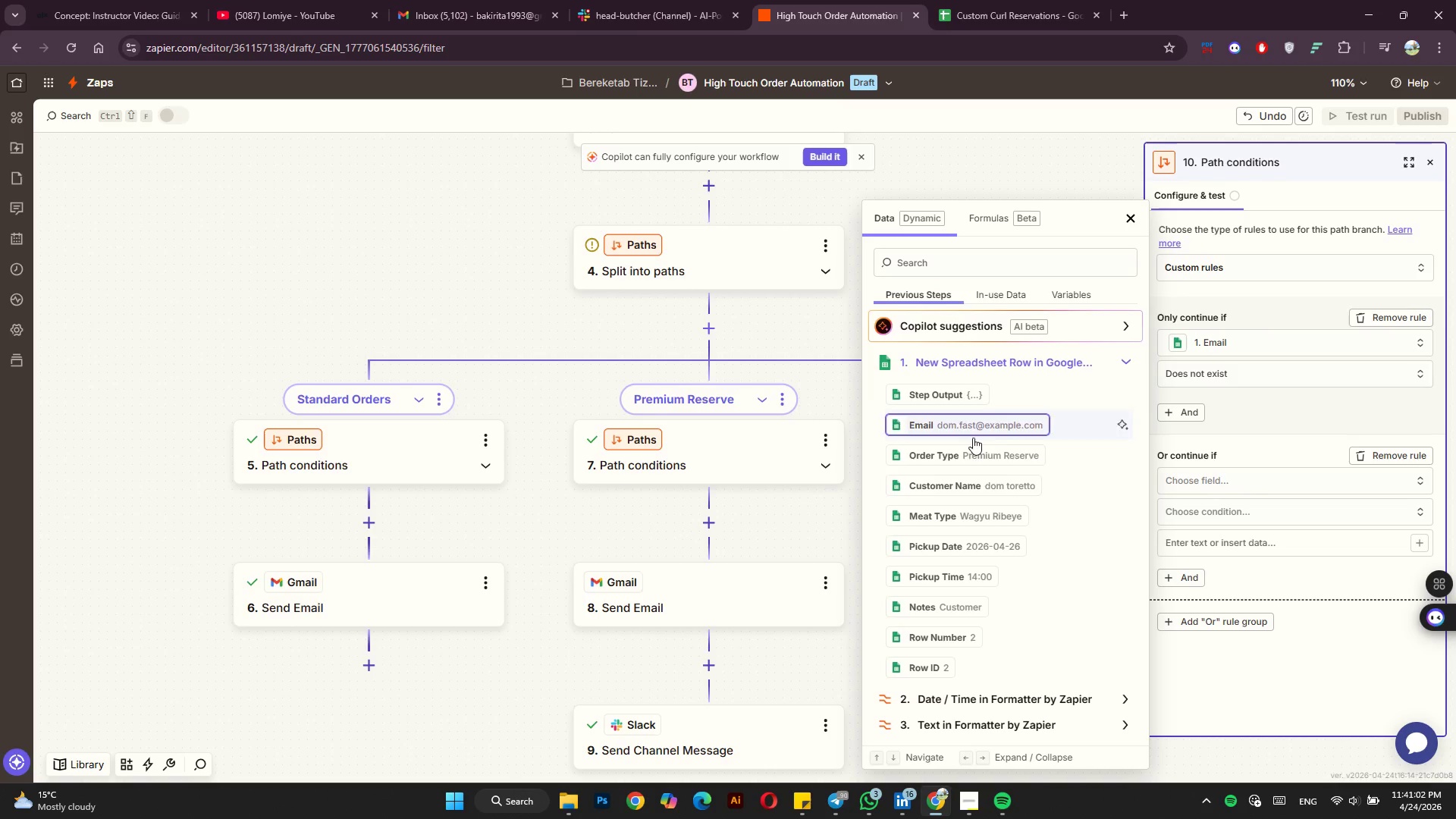 
left_click([979, 510])
 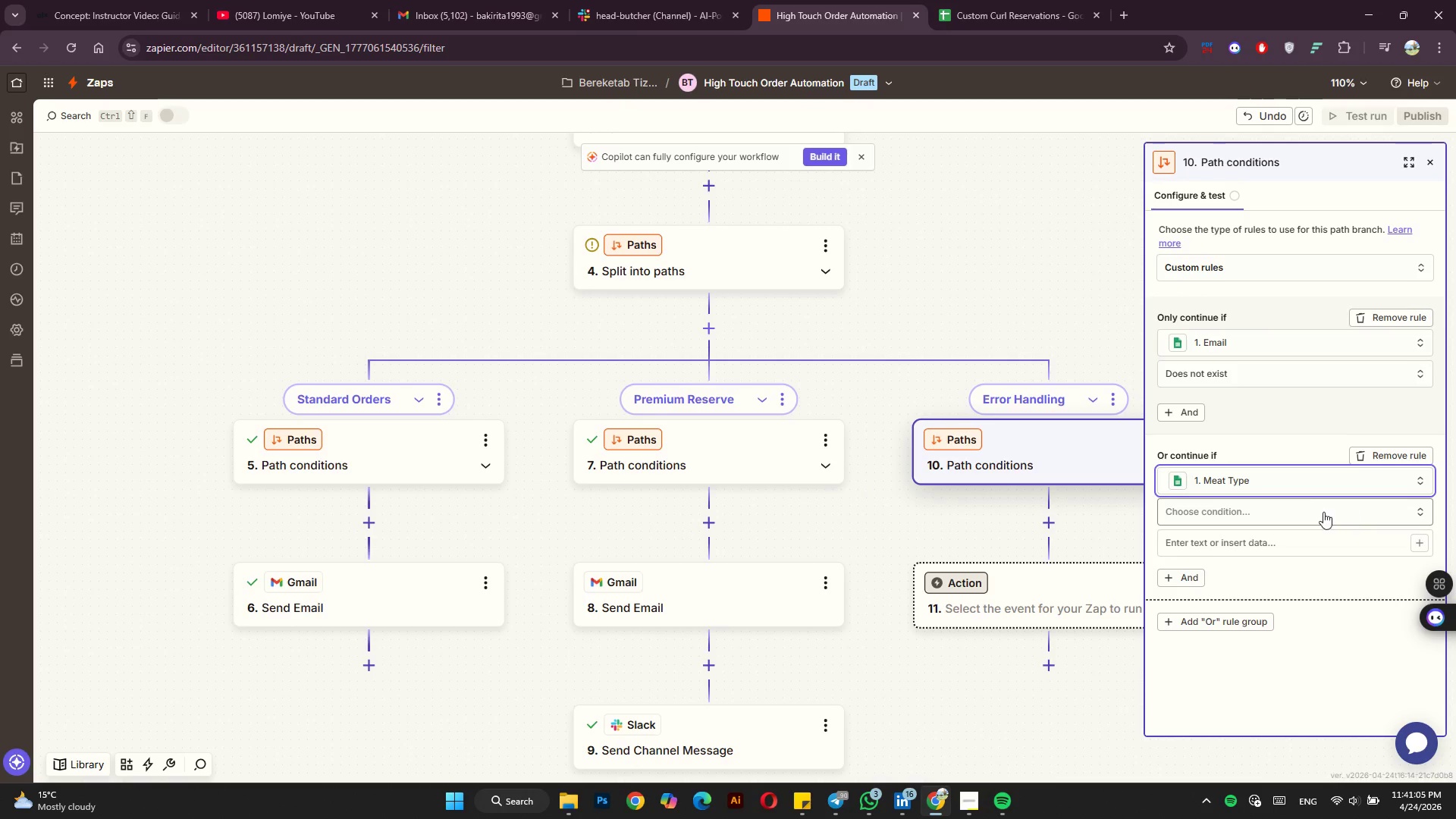 
left_click([1320, 513])
 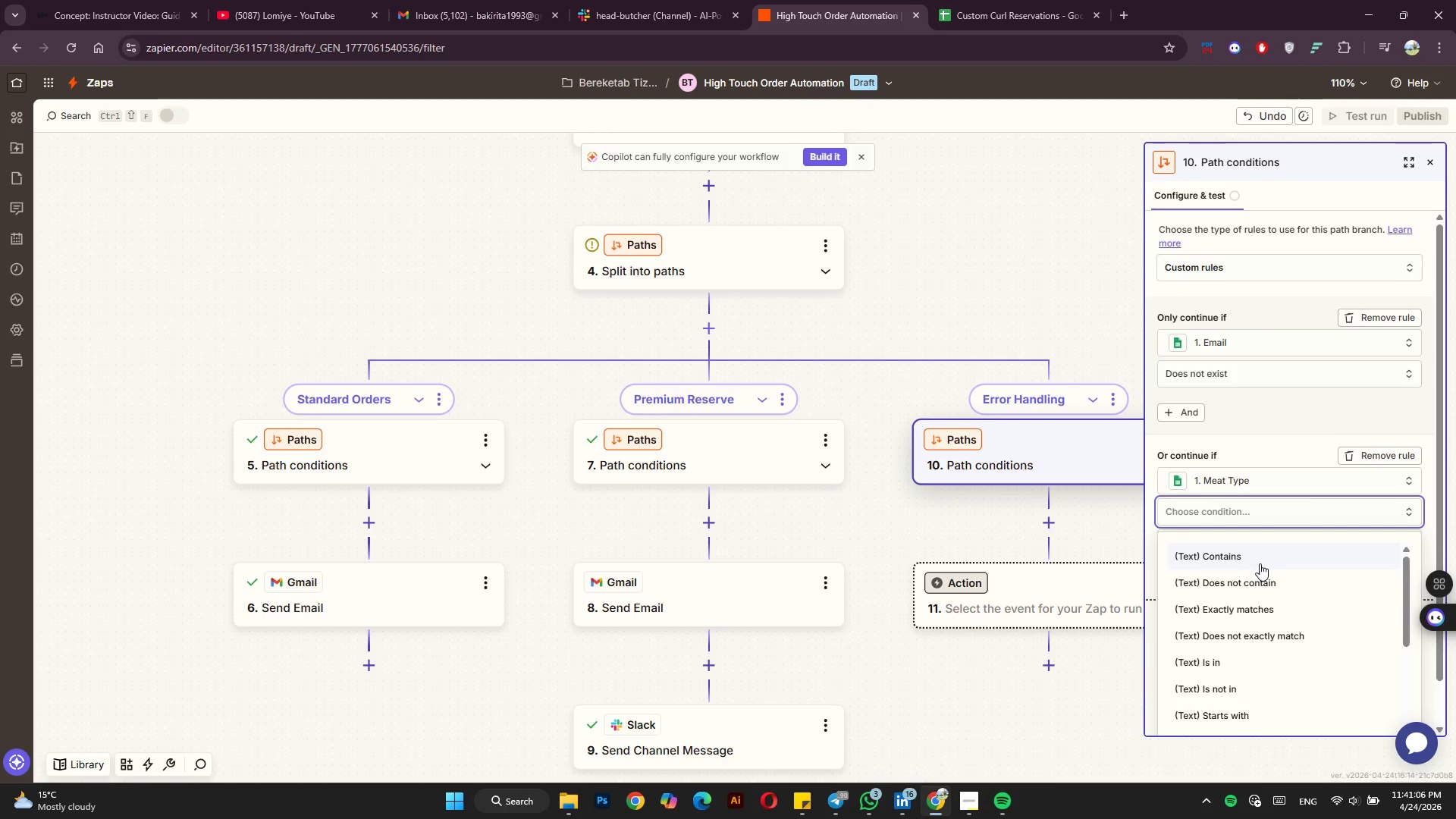 
scroll: coordinate [1248, 640], scroll_direction: down, amount: 12.0
 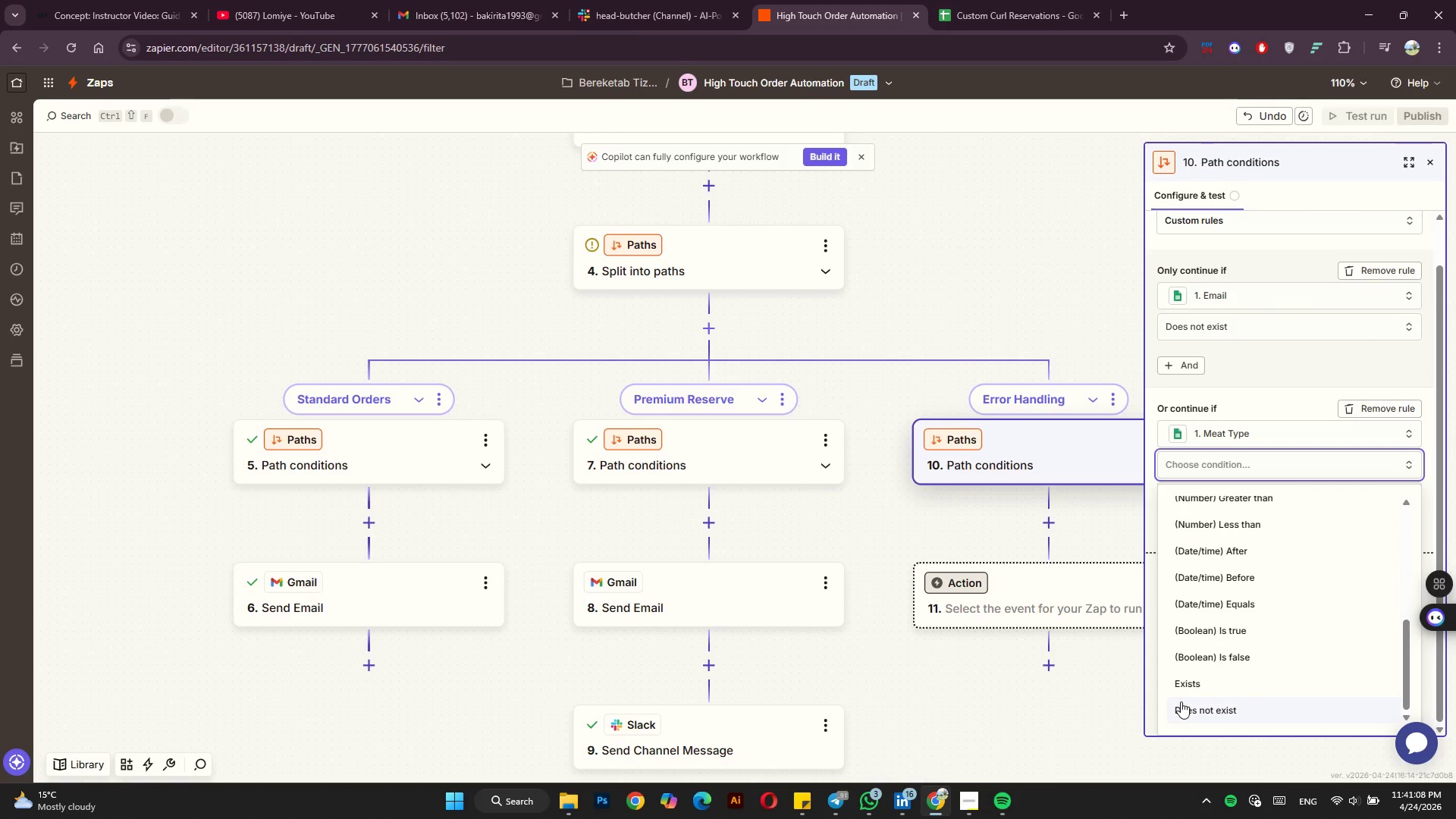 
left_click([1182, 703])
 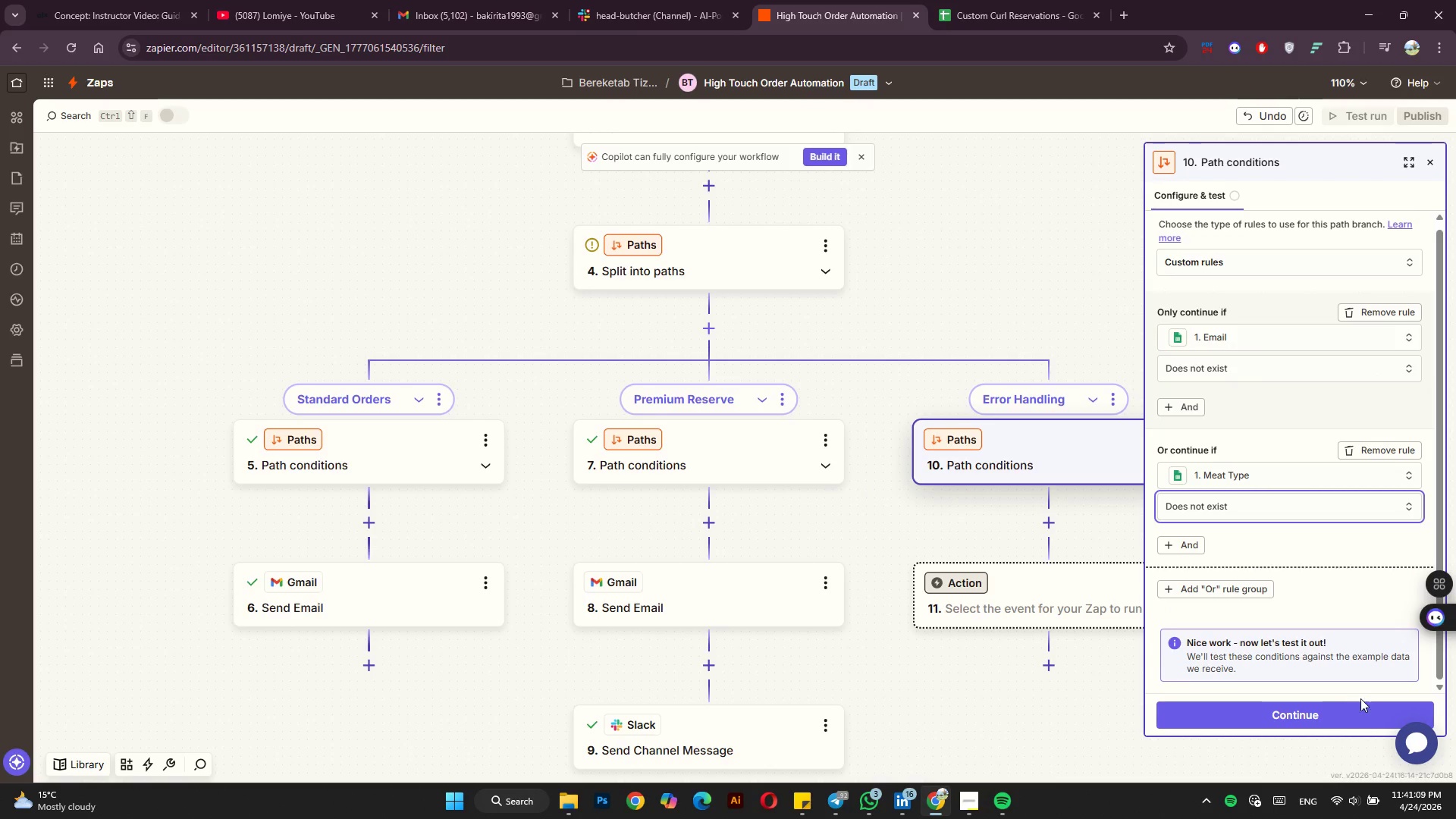 
left_click([1394, 707])
 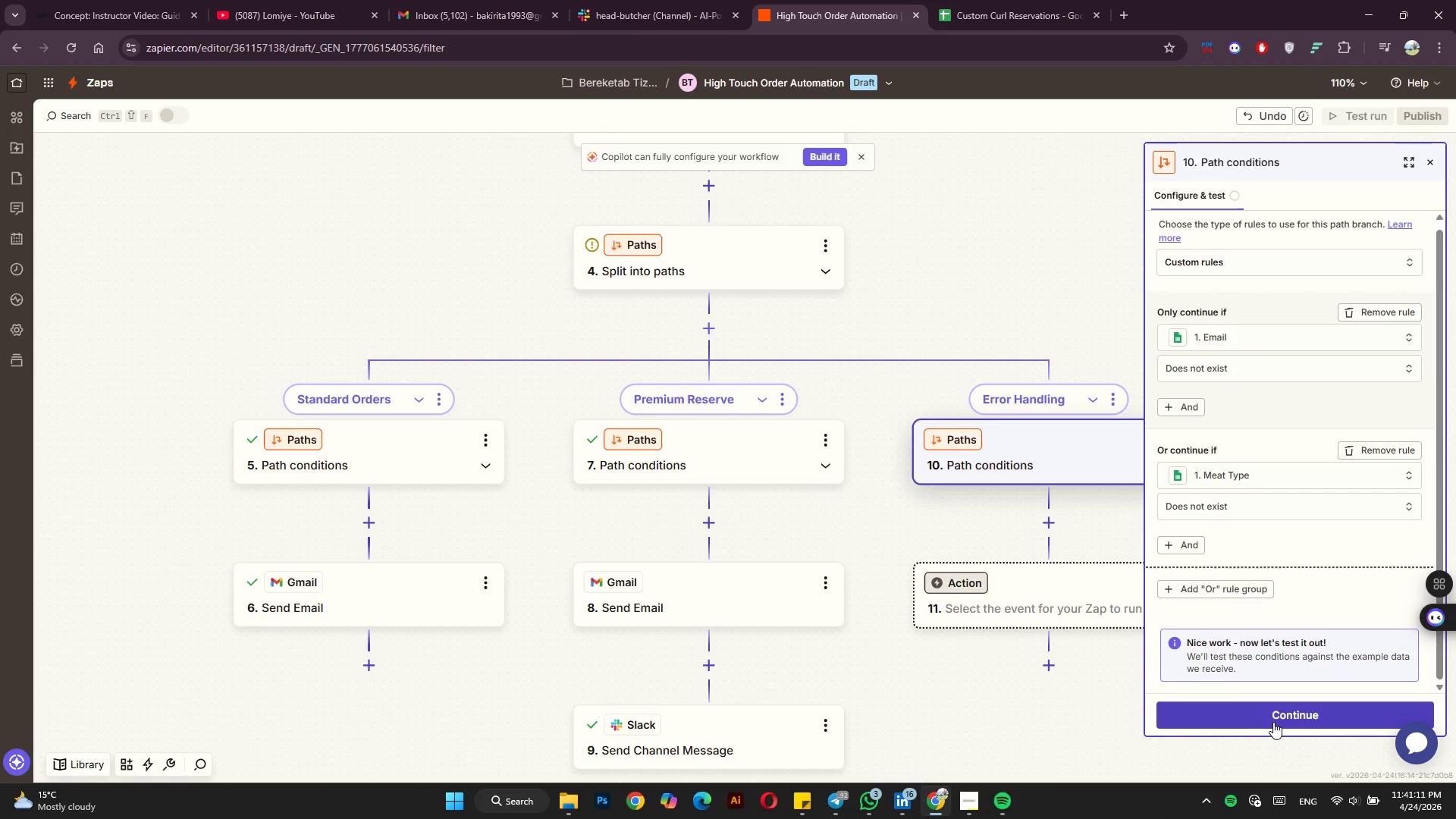 
left_click([1273, 722])
 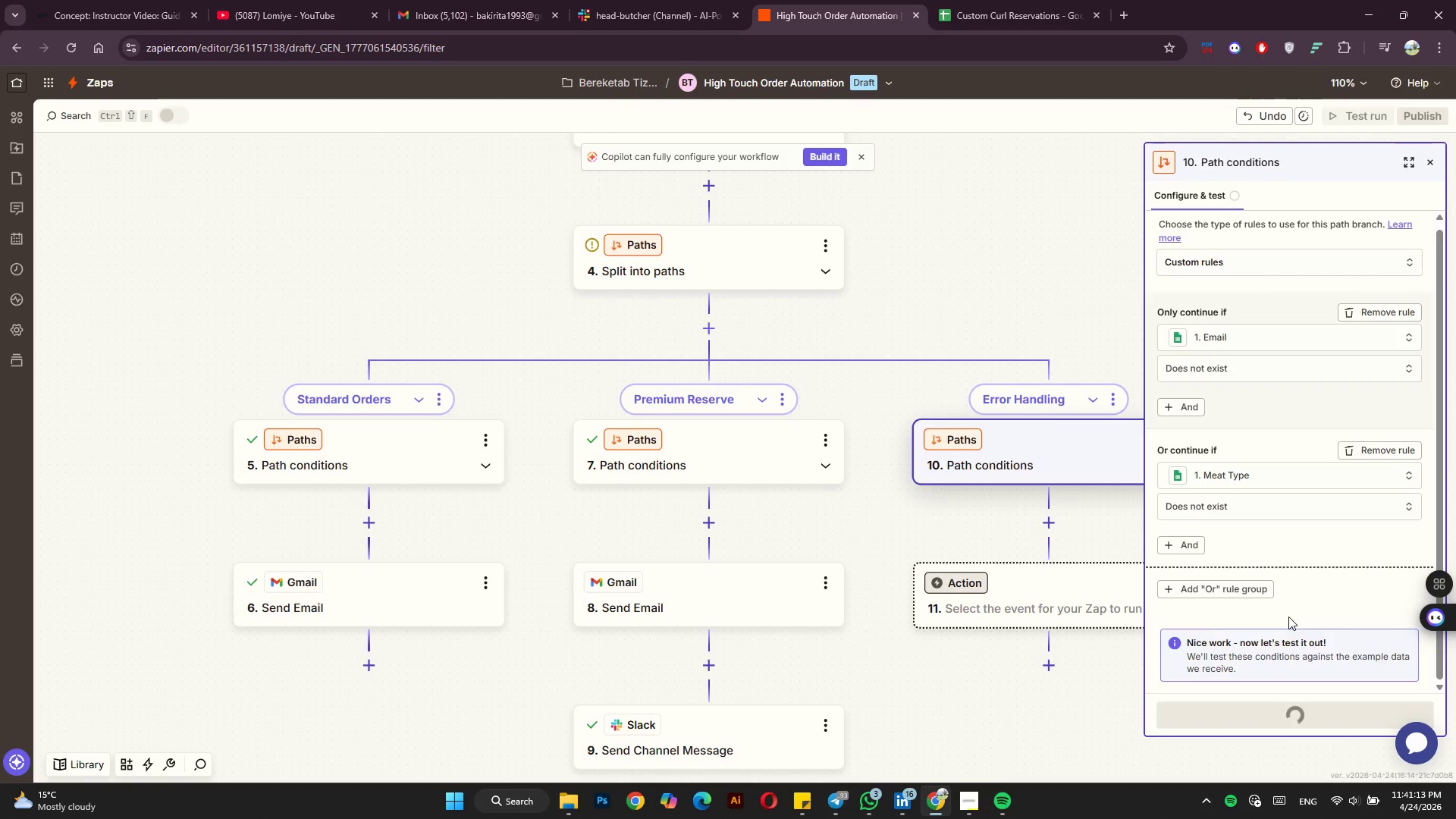 
scroll: coordinate [1288, 617], scroll_direction: down, amount: 8.0
 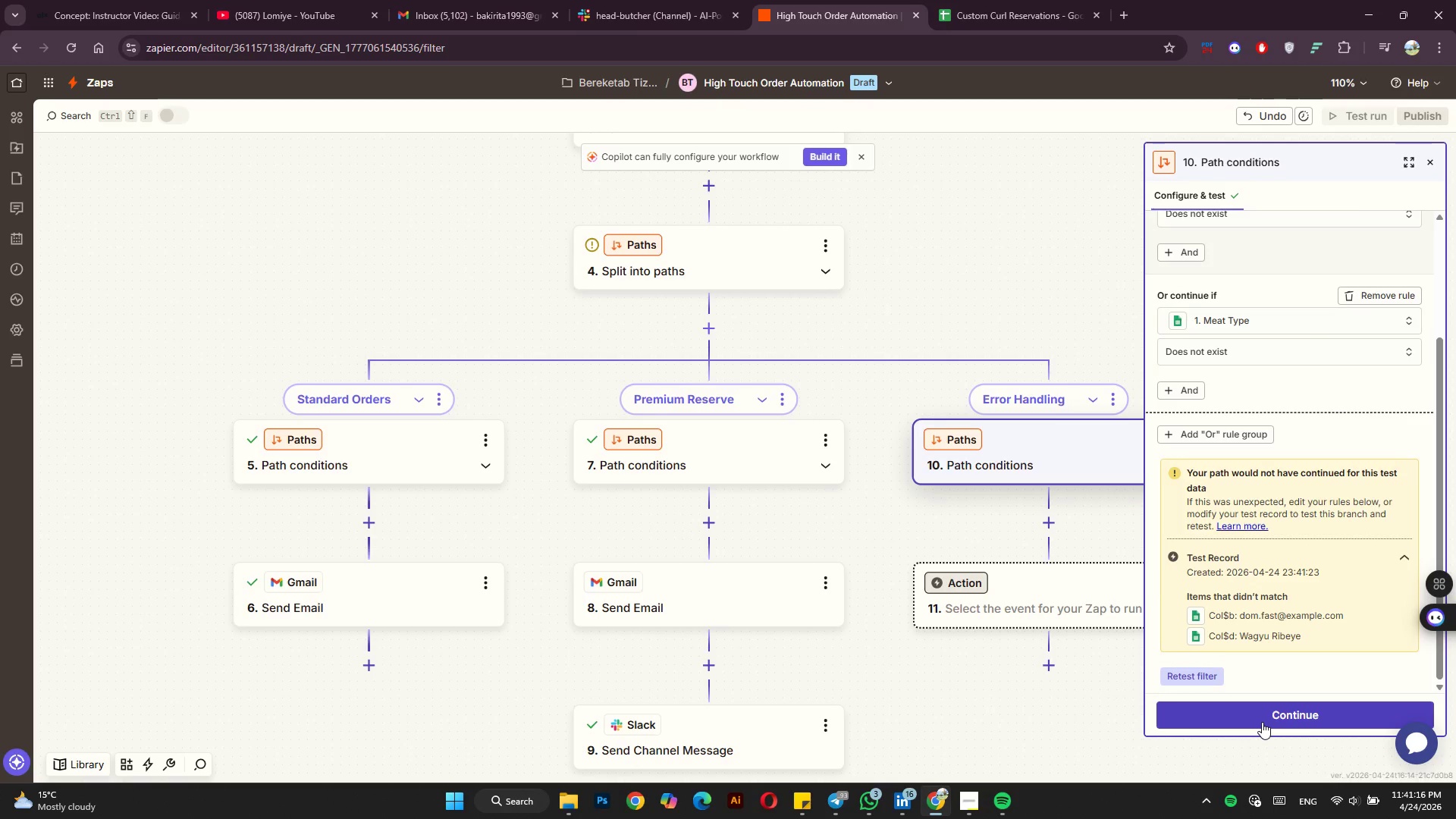 
left_click([1262, 722])
 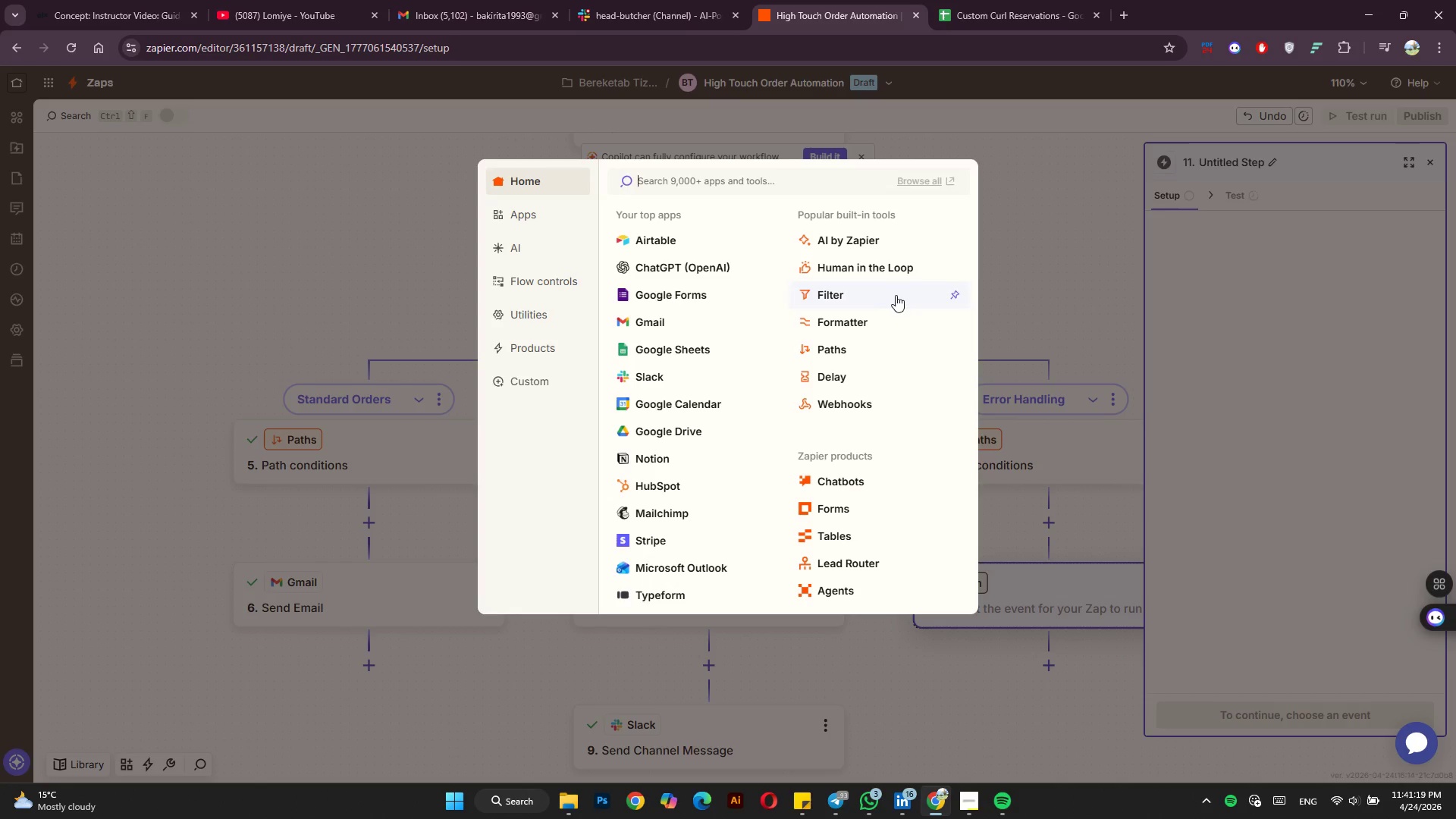 
left_click([666, 378])
 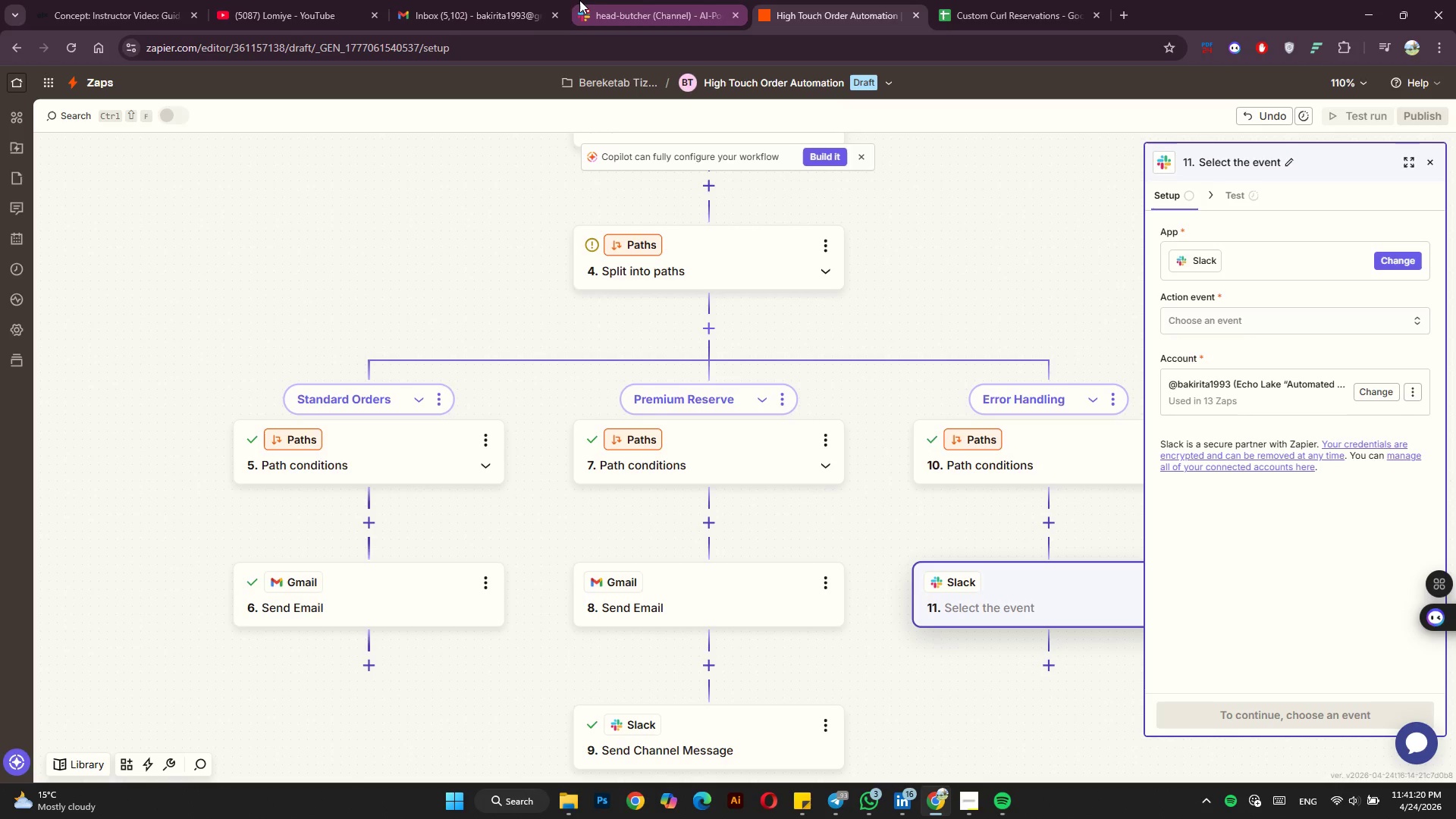 
left_click([598, 0])
 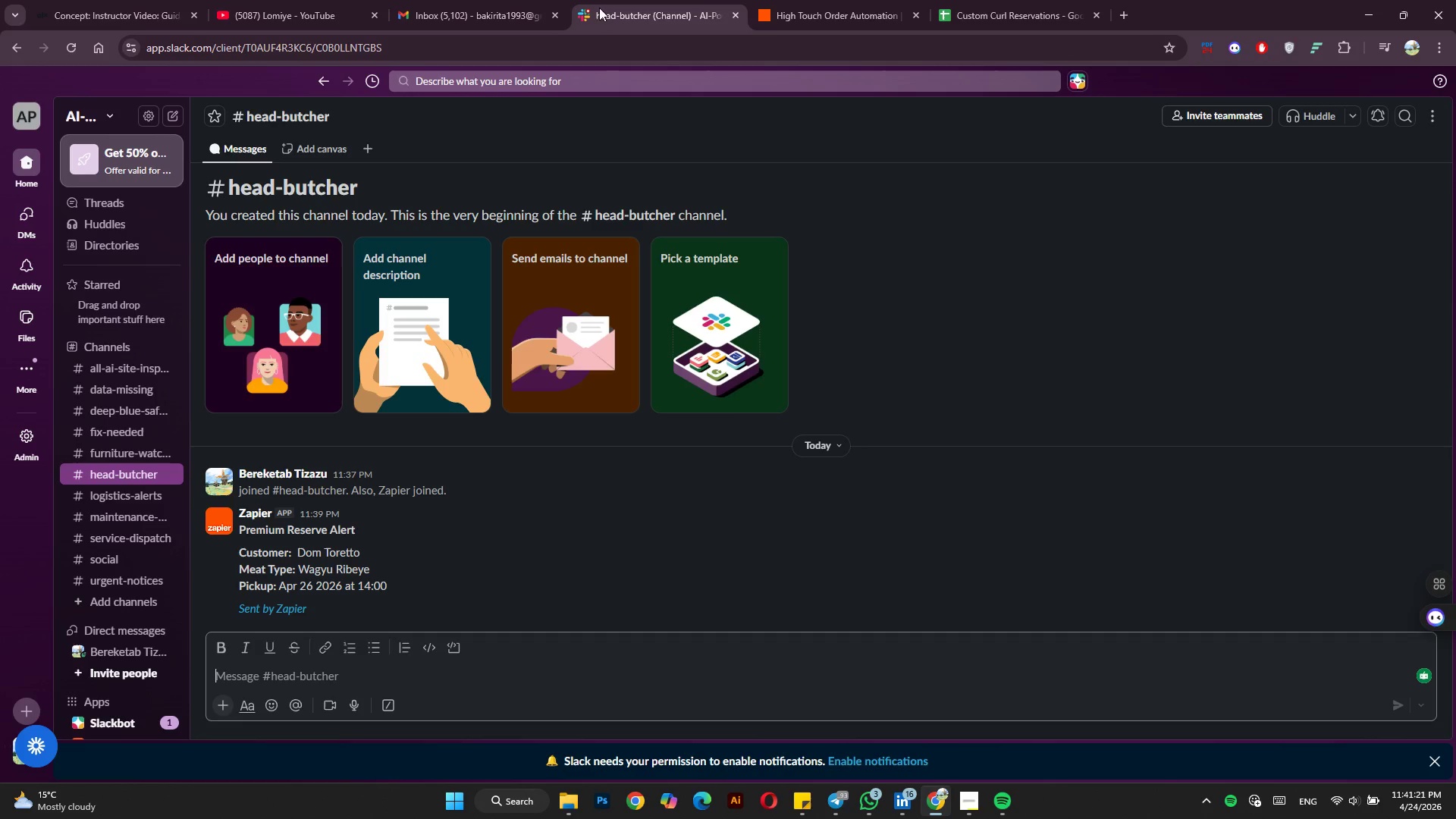 
mouse_move([590, 8])
 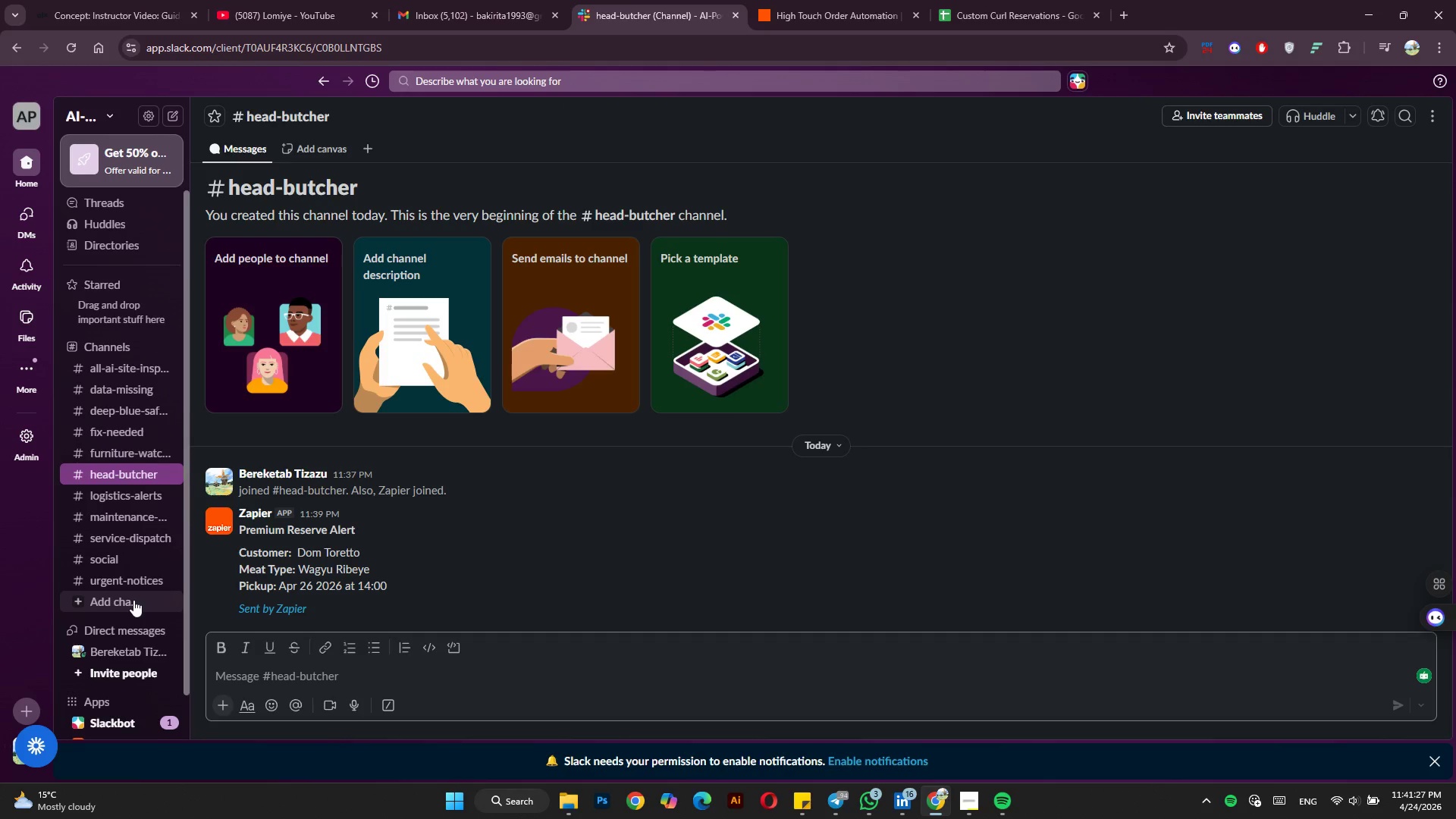 
left_click([133, 600])
 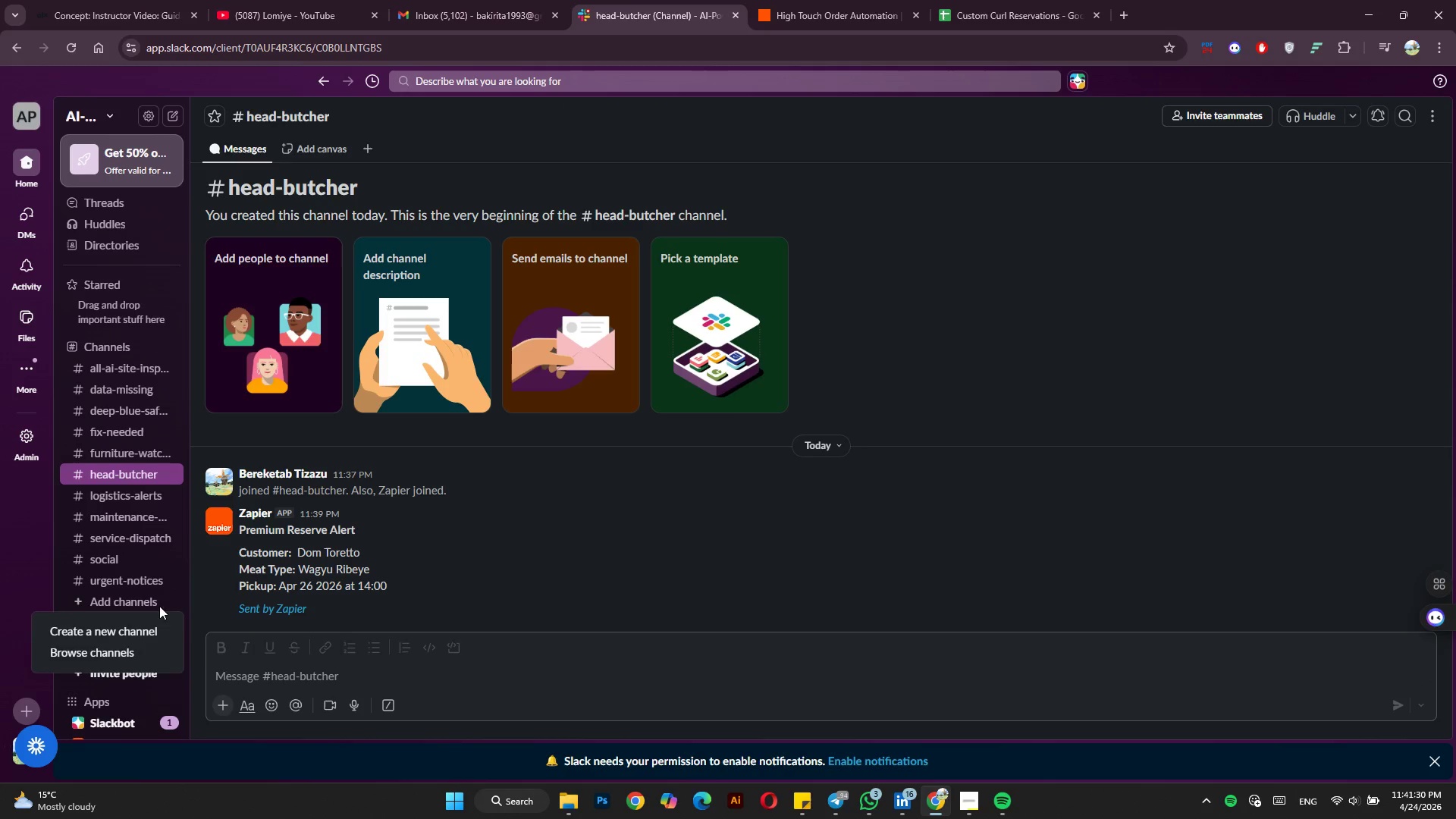 
left_click([138, 633])
 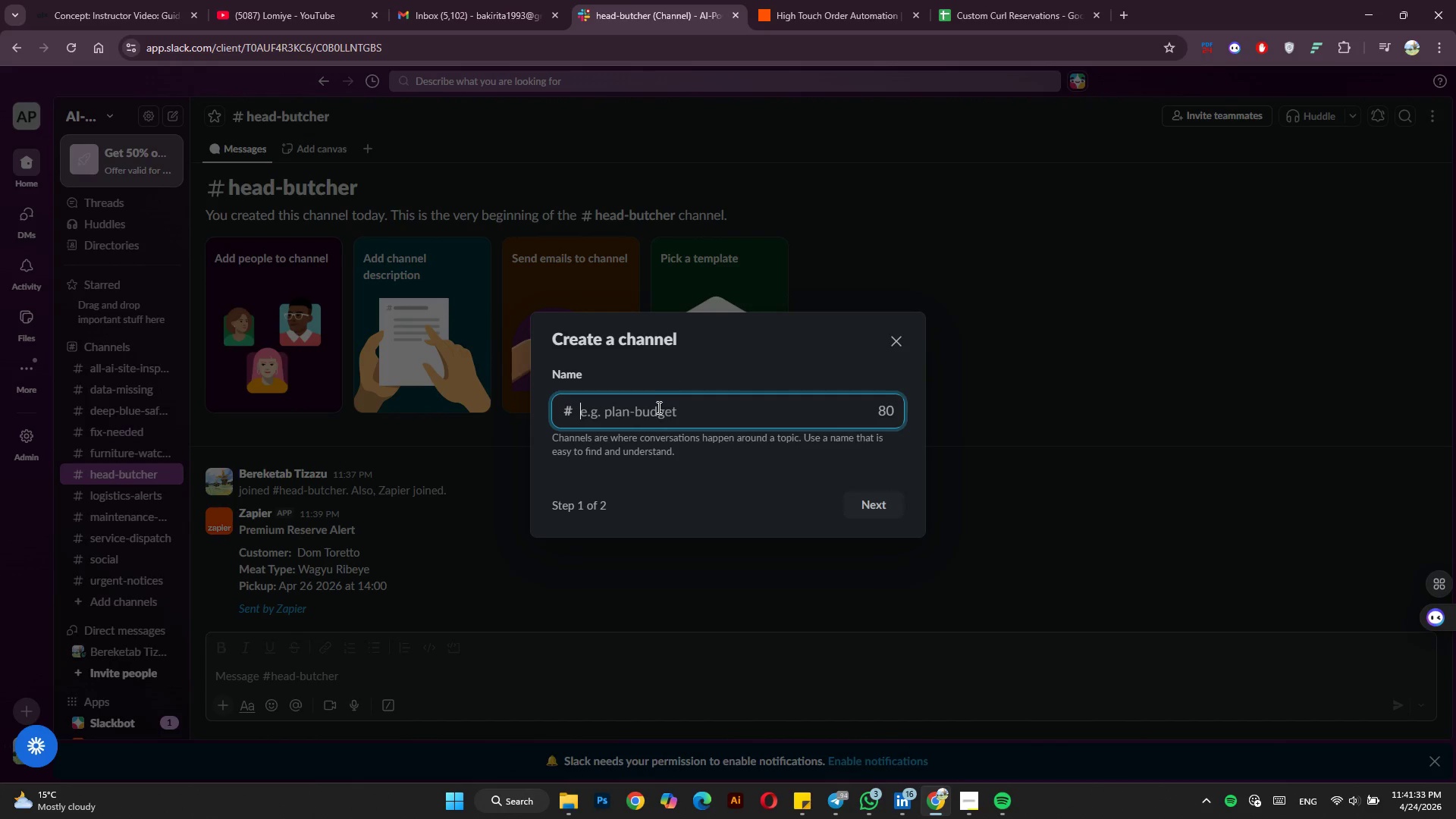 
left_click([657, 410])
 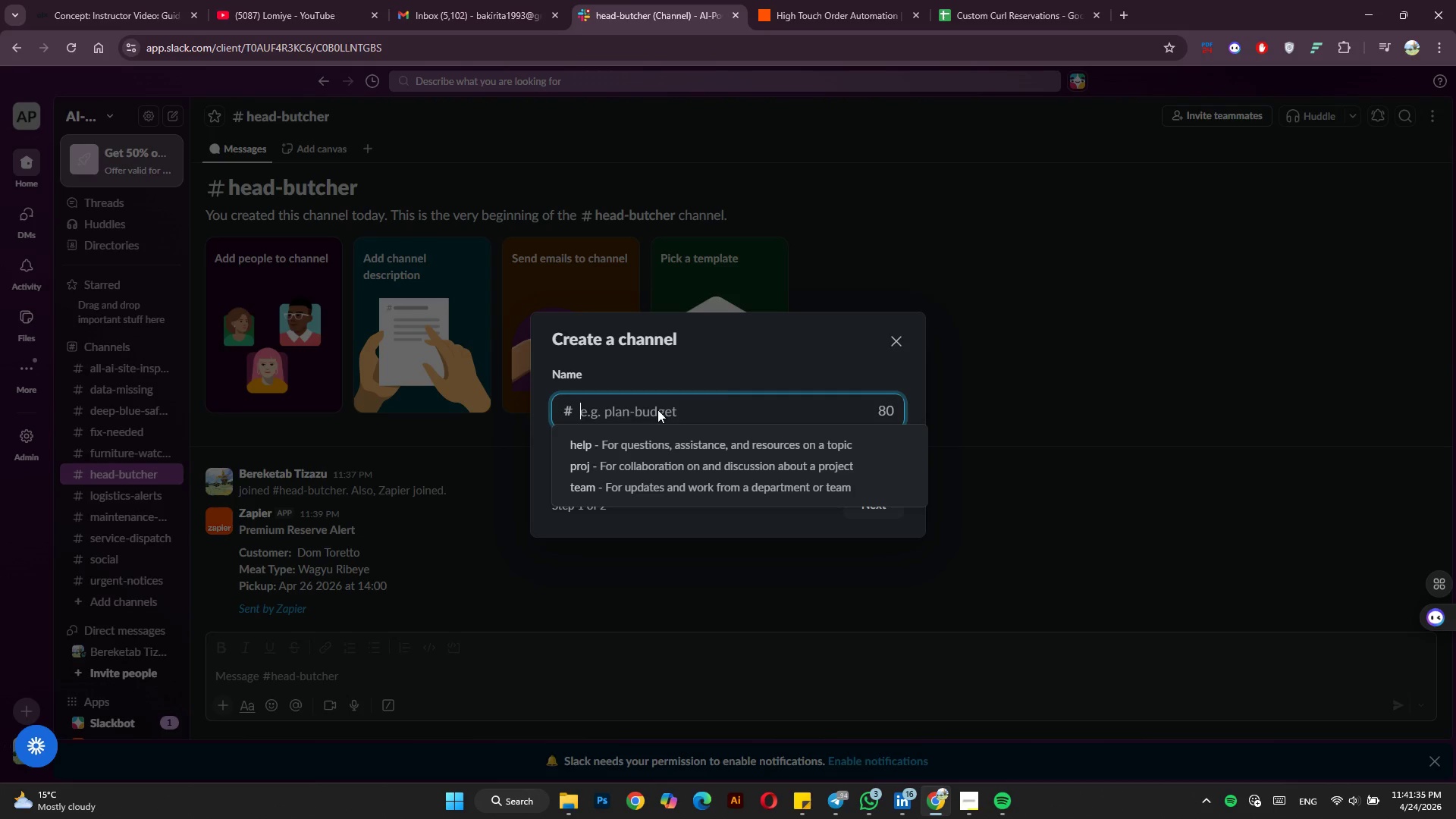 
type(Missing-fields)
 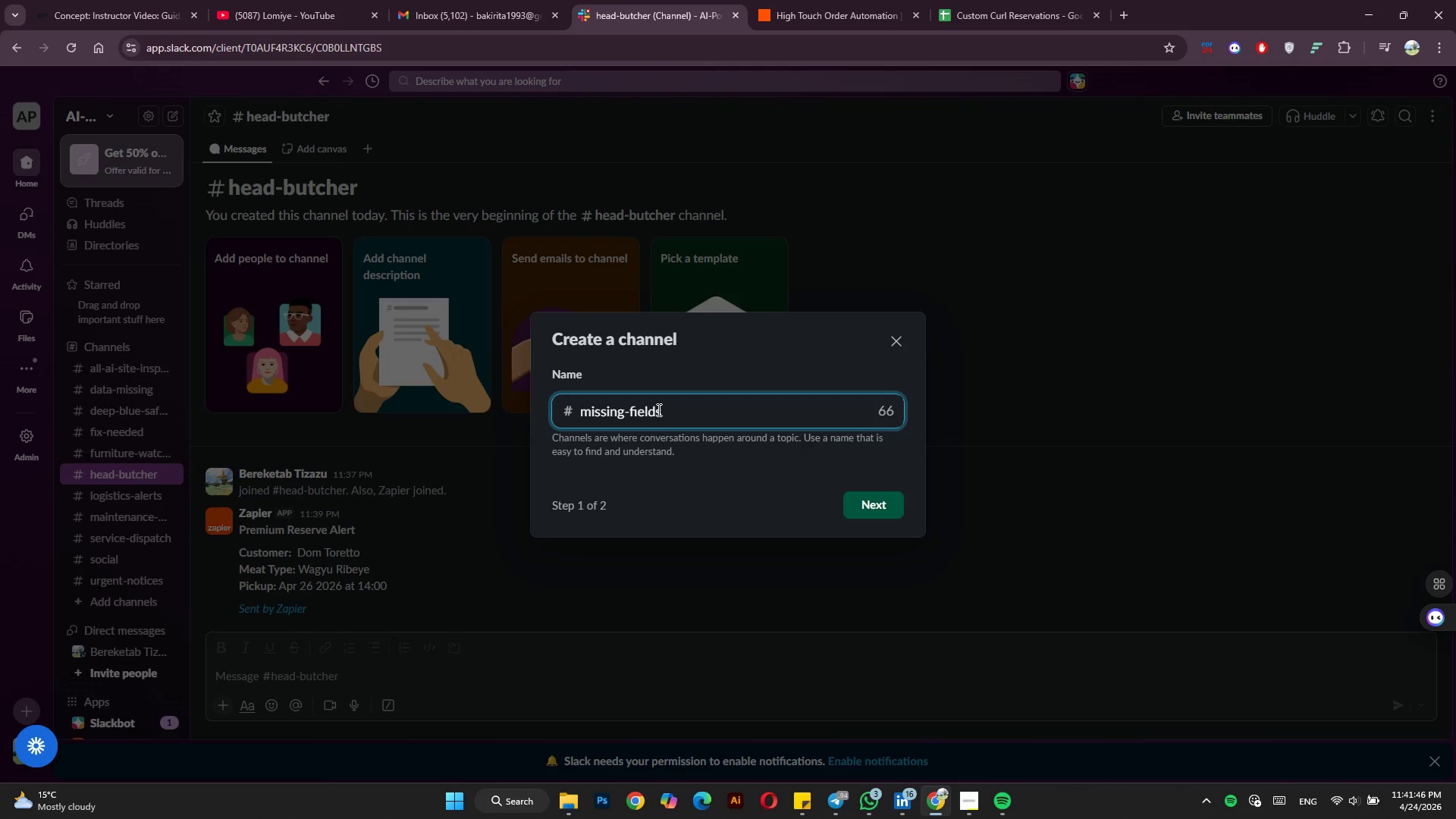 
key(Enter)
 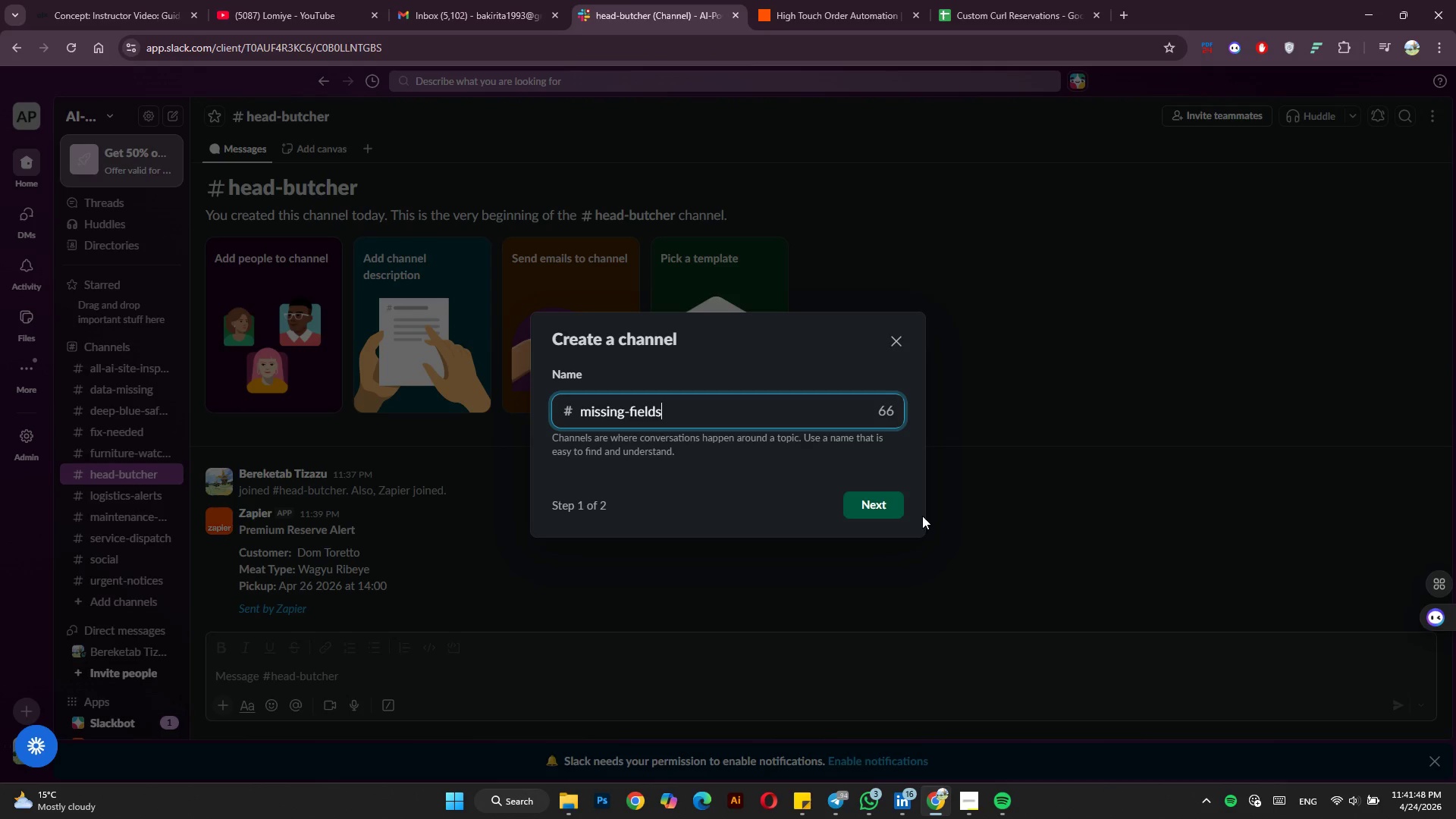 
left_click([879, 511])
 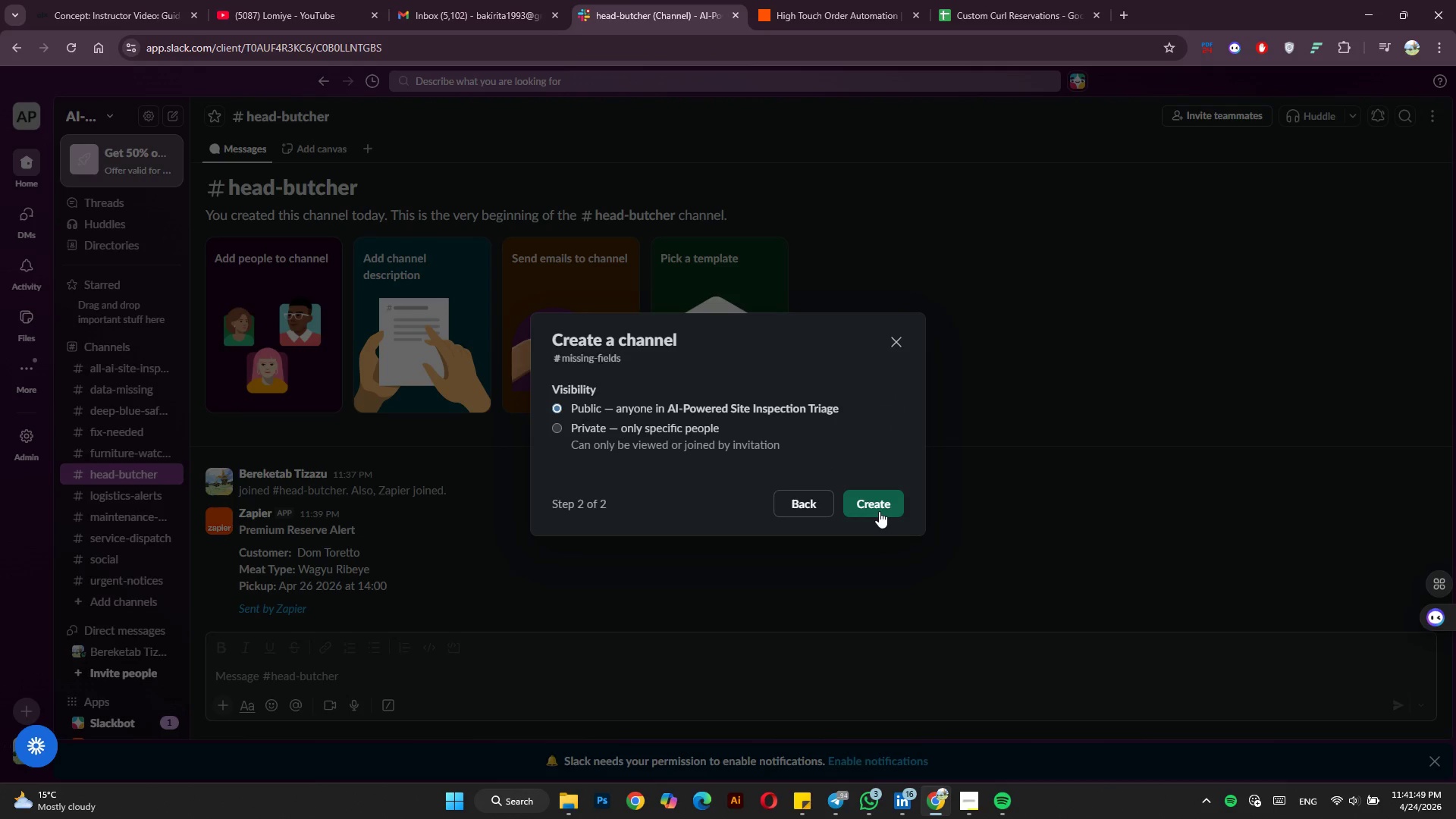 
left_click([879, 511])
 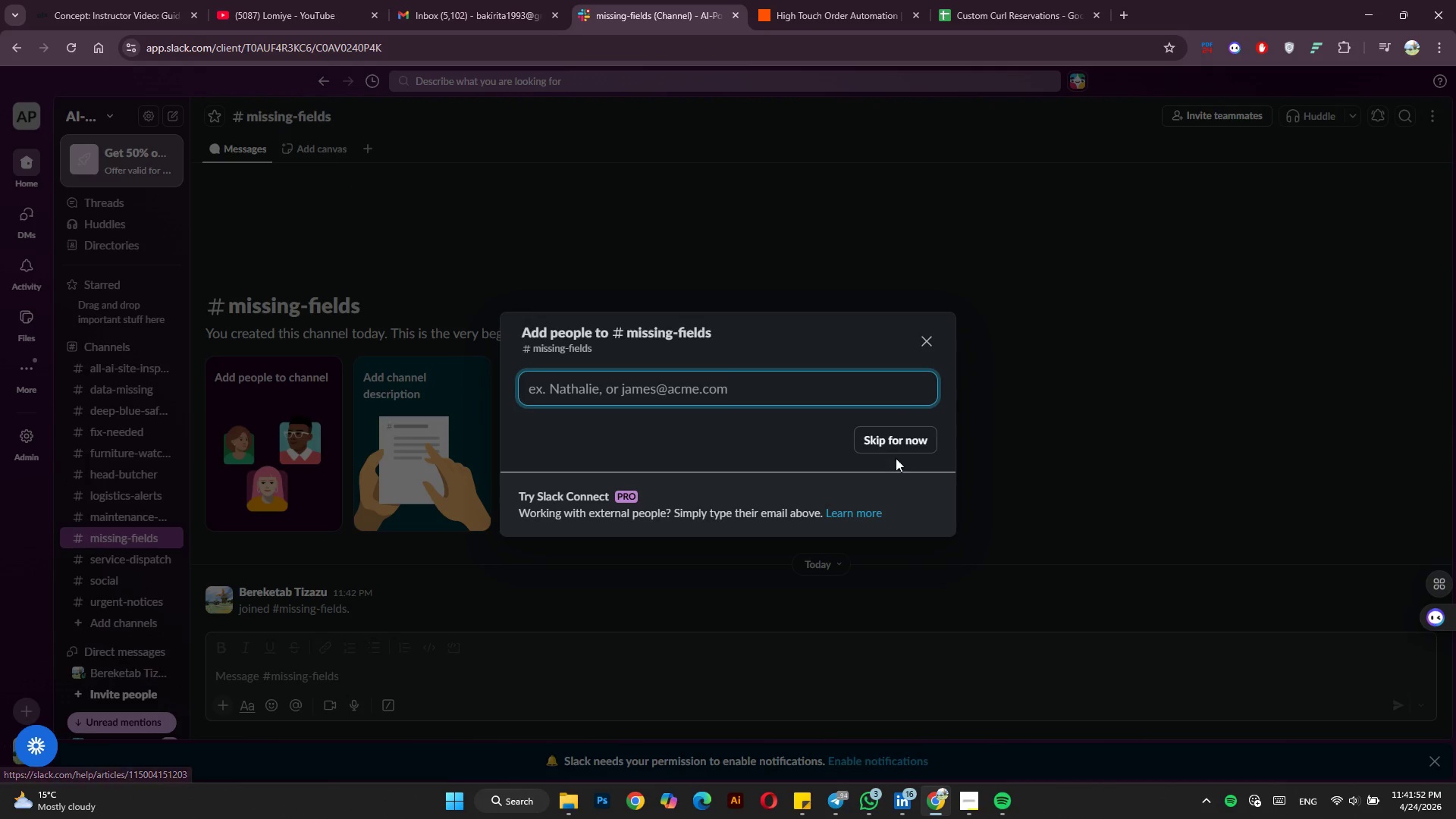 
left_click([909, 442])
 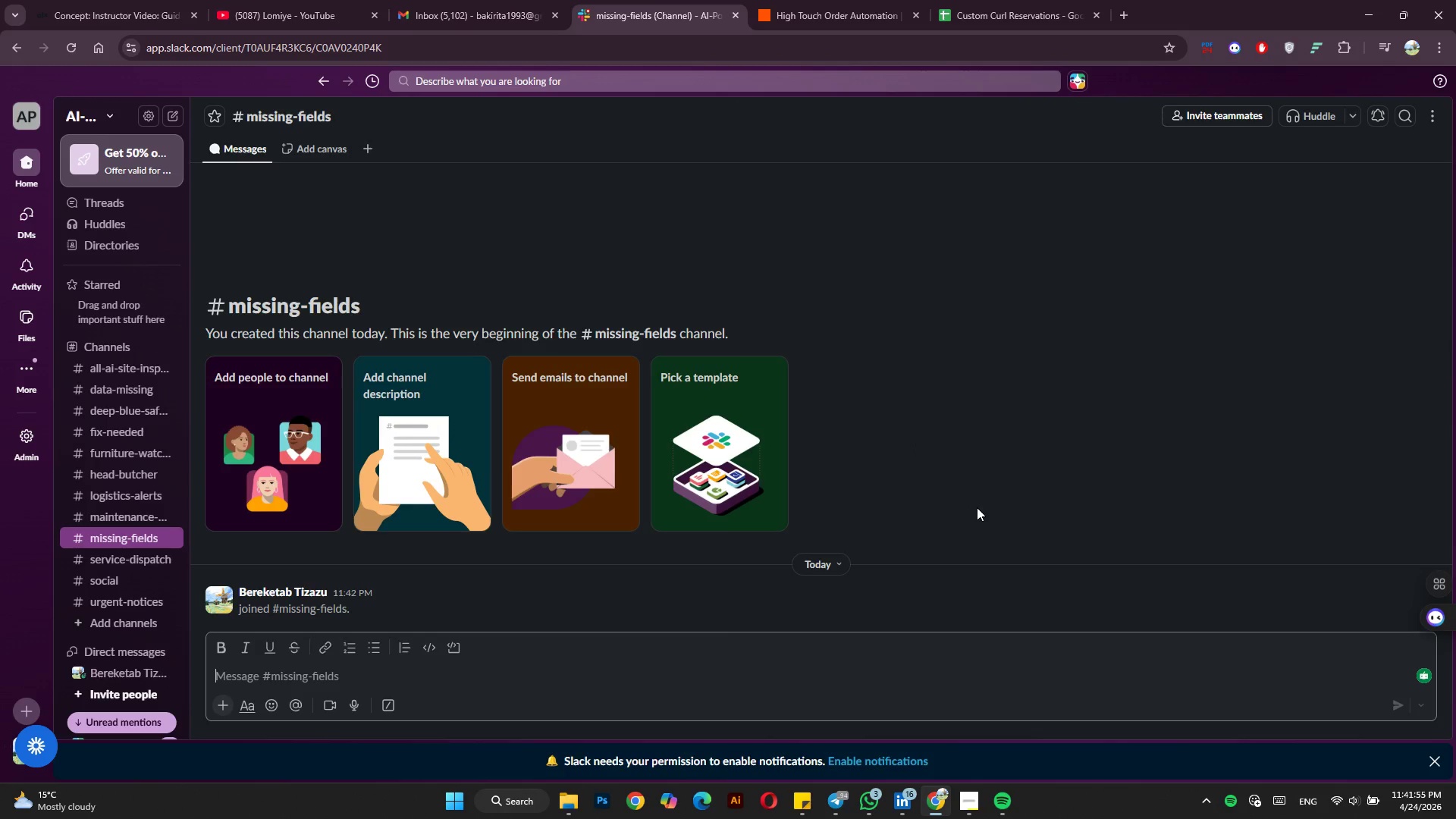 
key(Alt+AltLeft)
 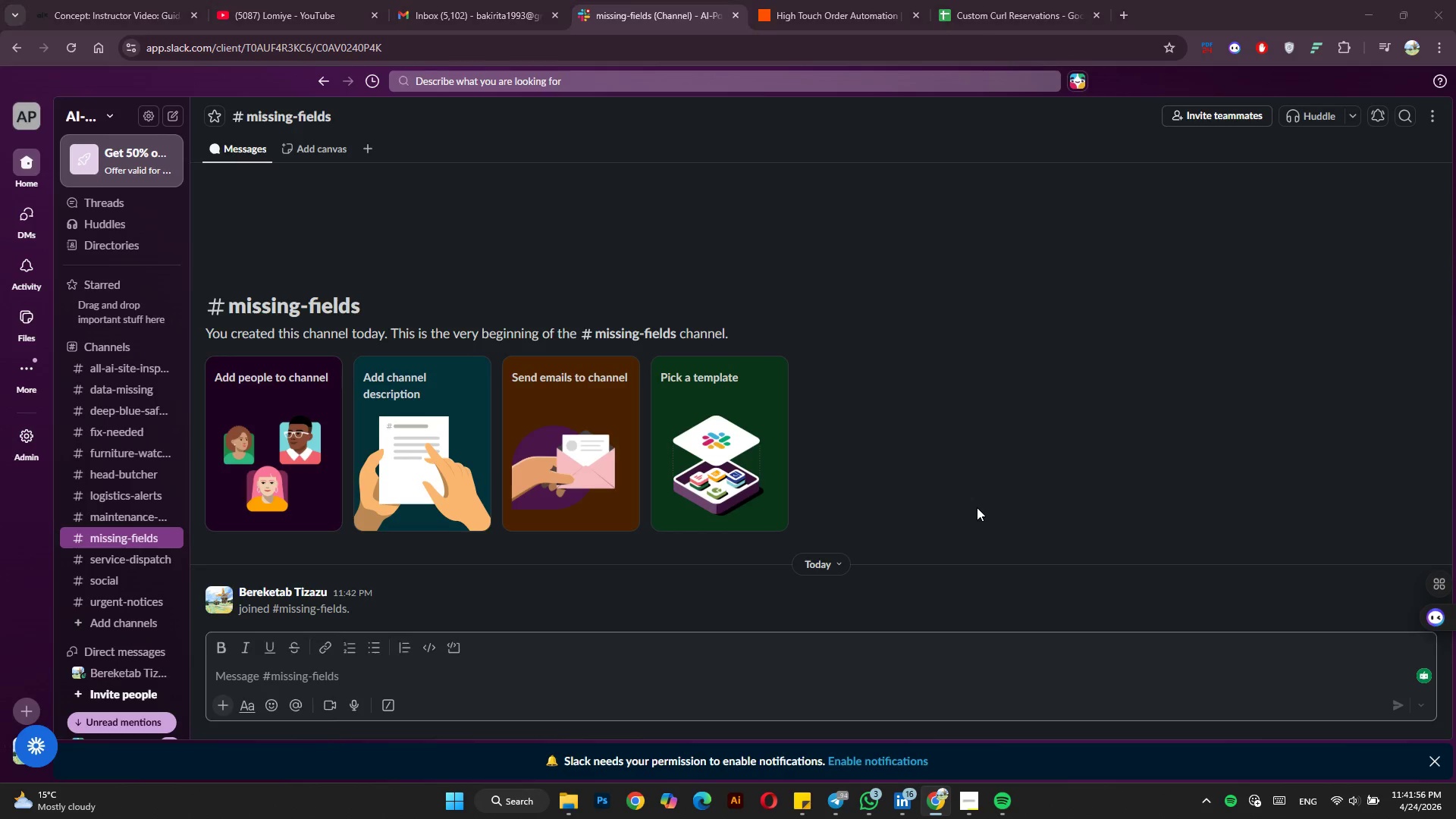 
key(Alt+Tab)